 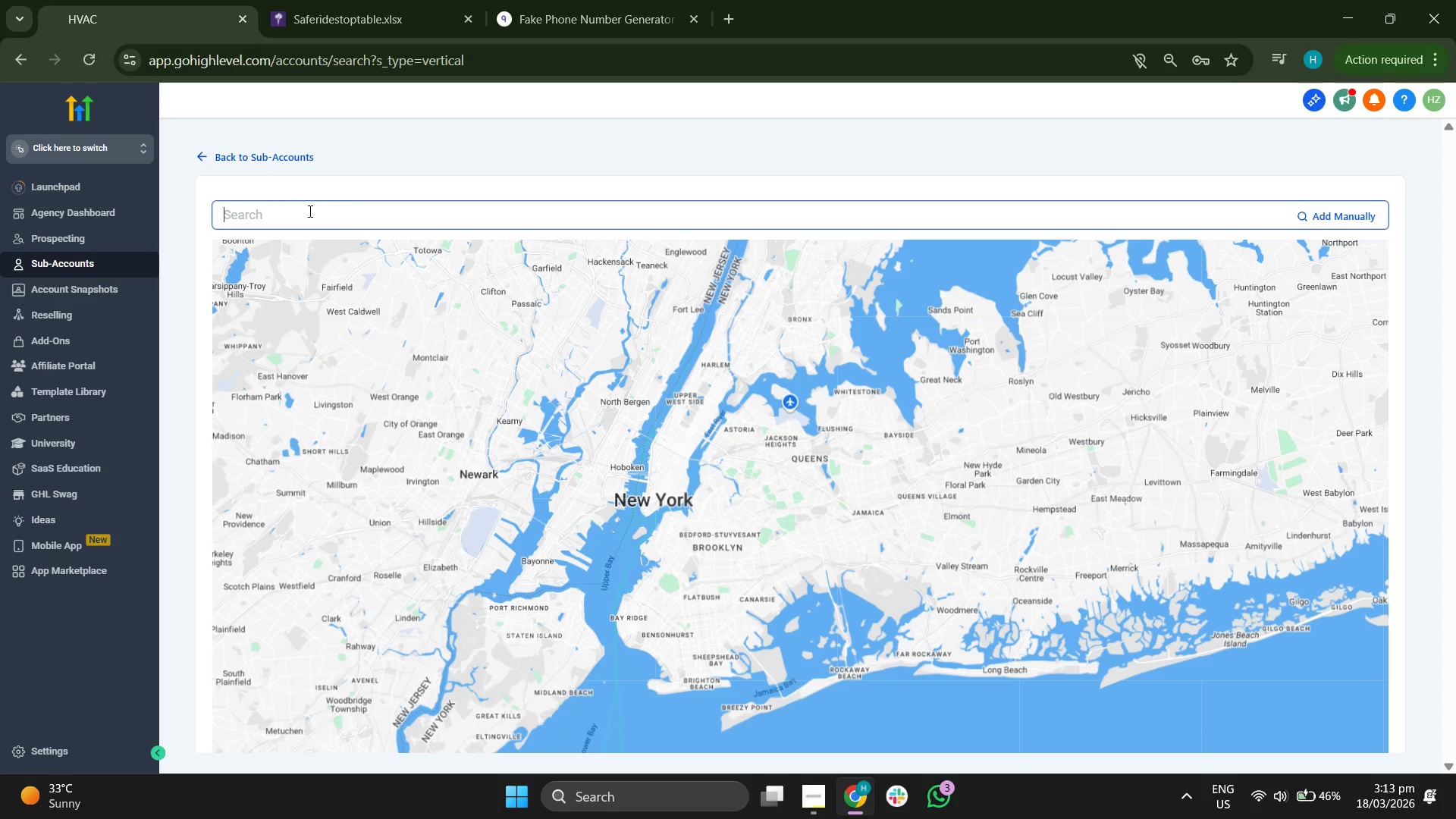 
key(Control+V)
 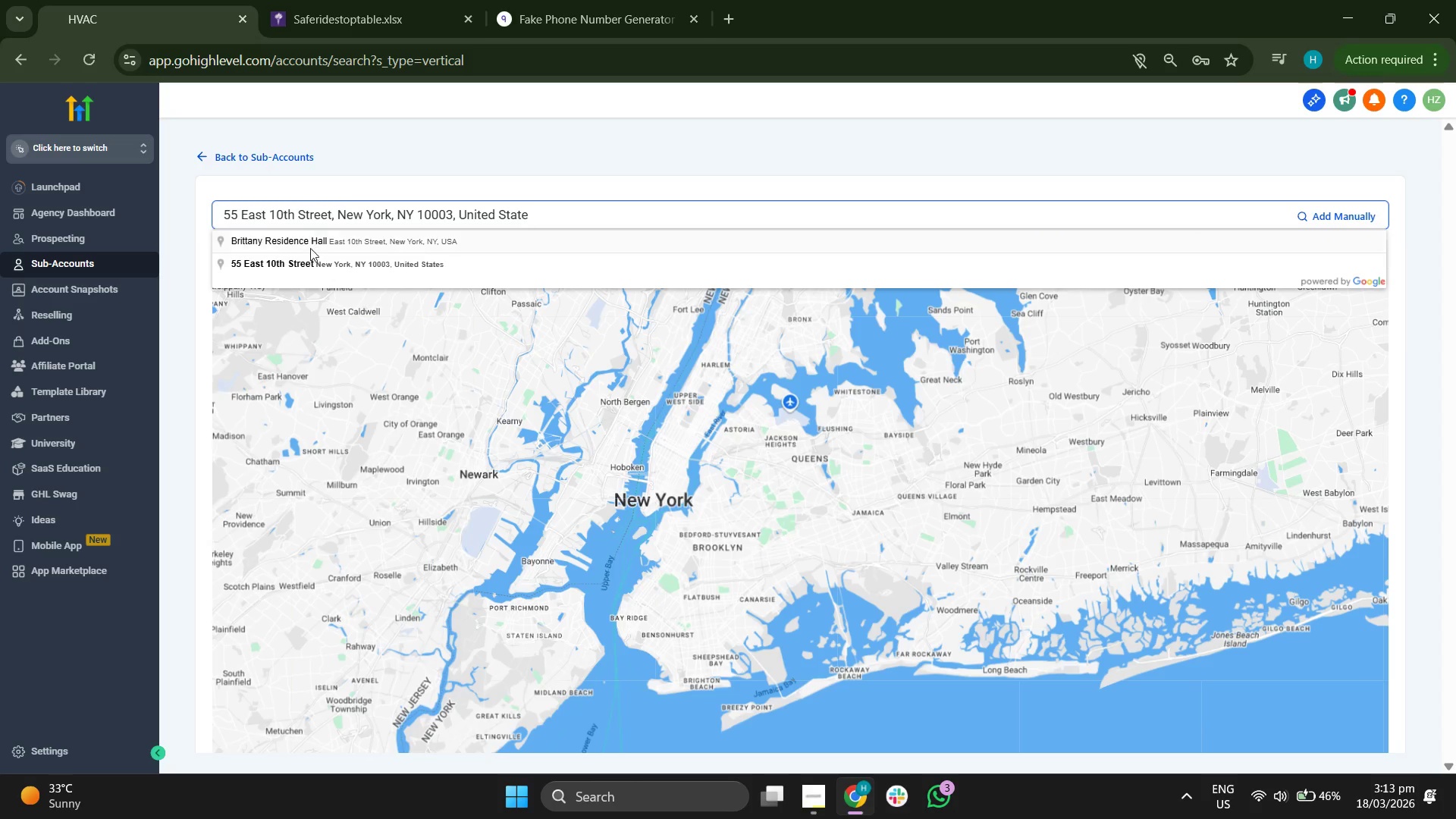 
left_click([310, 267])
 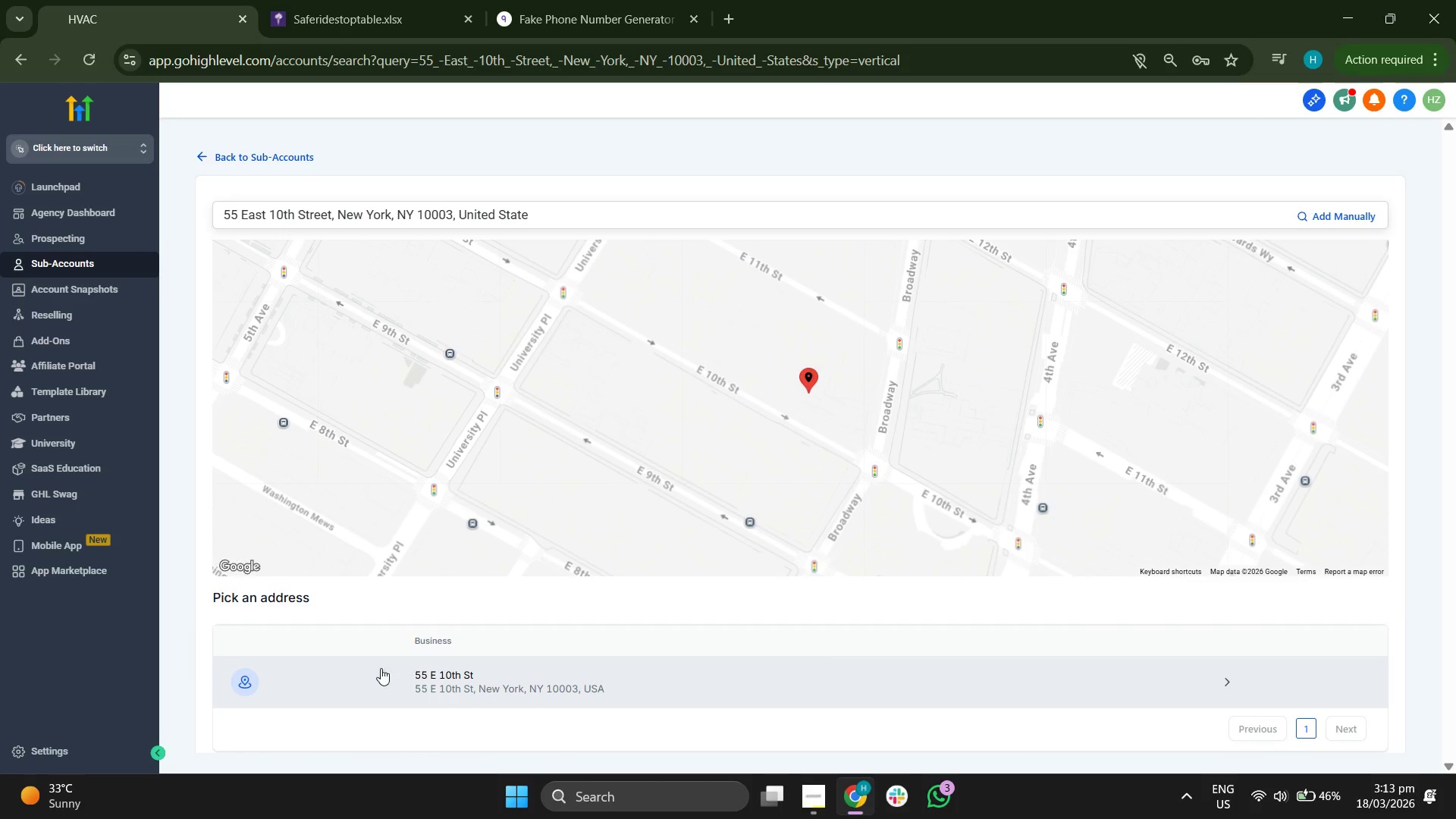 
left_click([576, 687])
 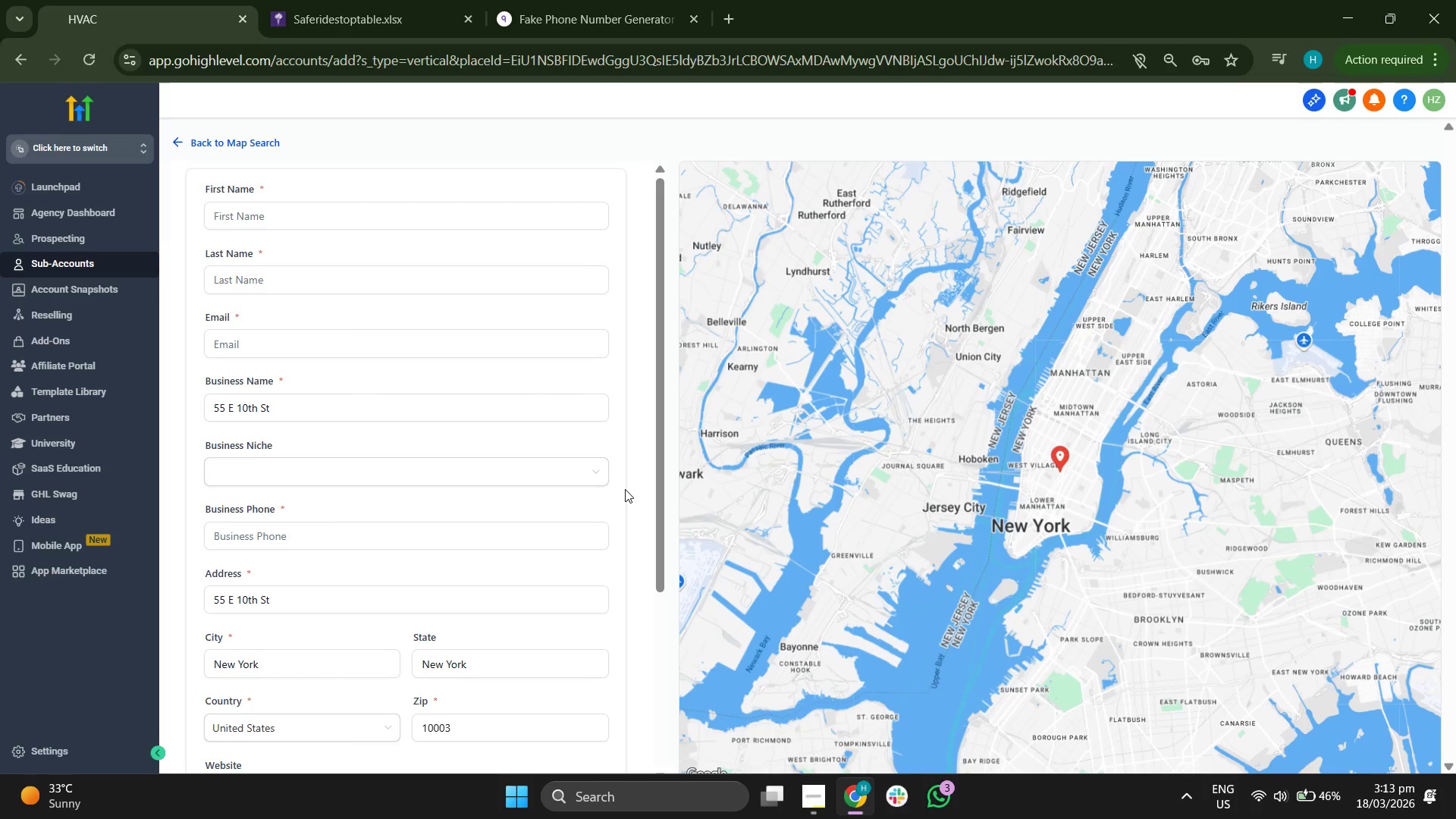 
wait(7.67)
 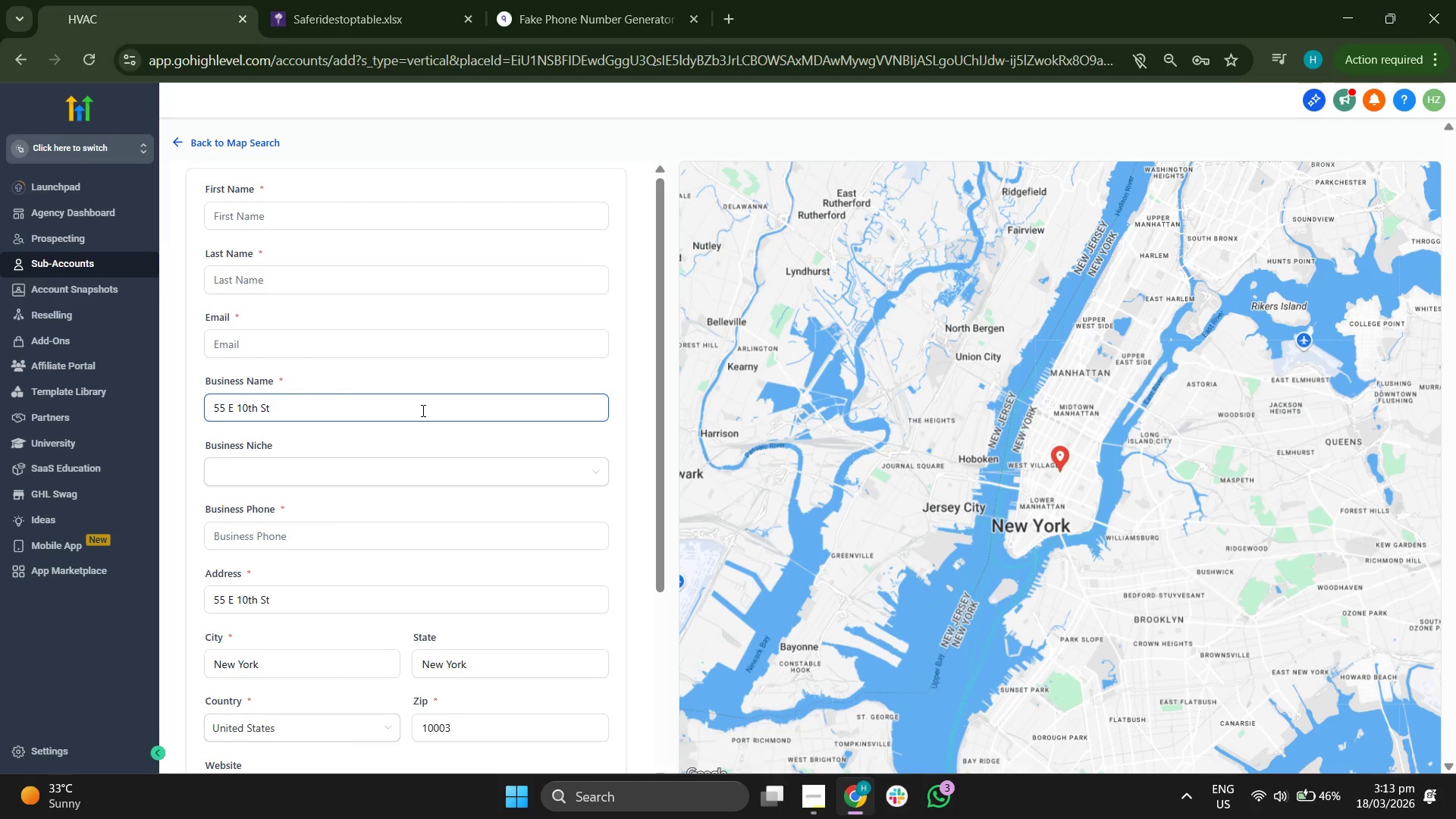 
left_click([808, 786])
 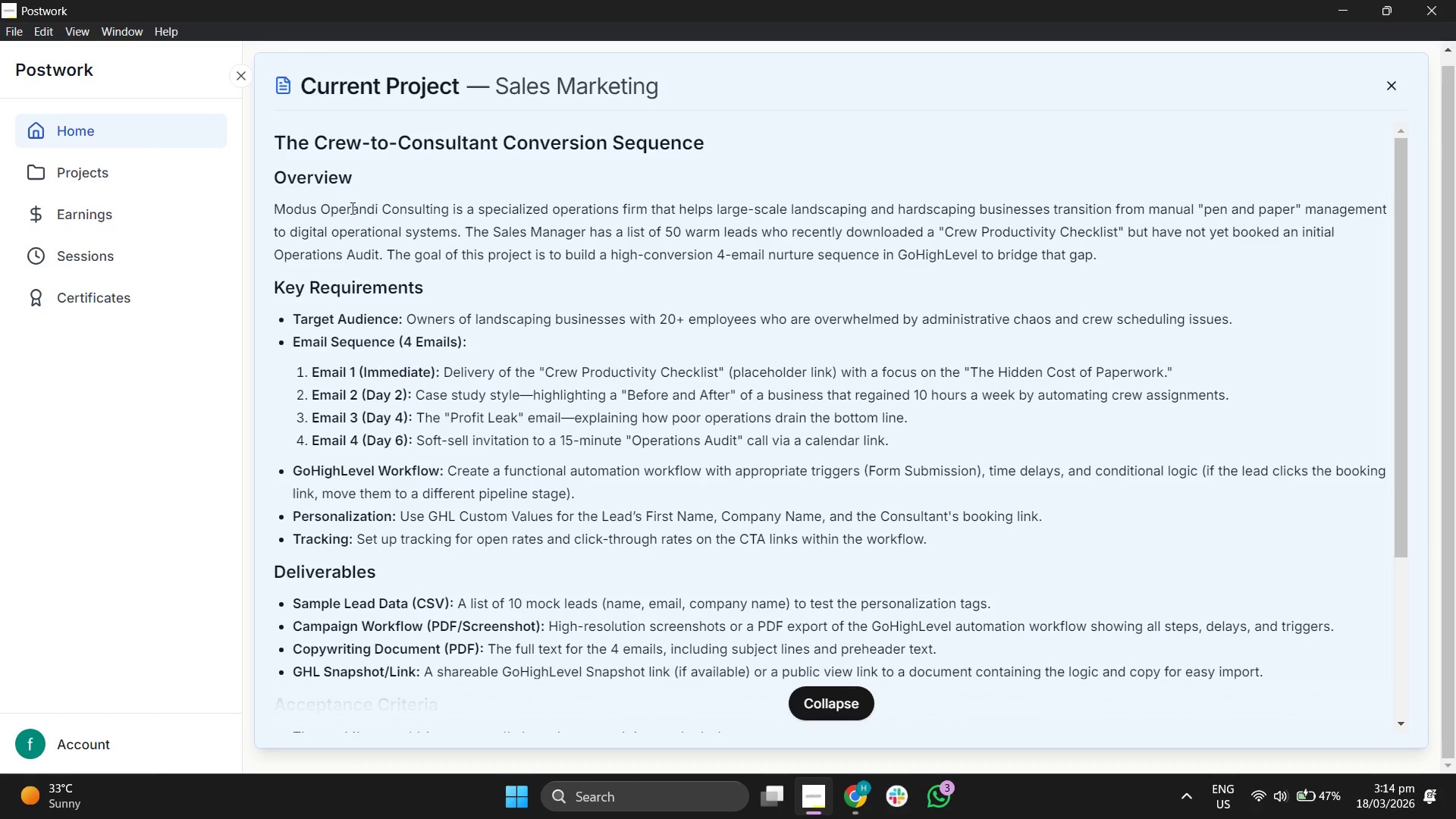 
wait(16.48)
 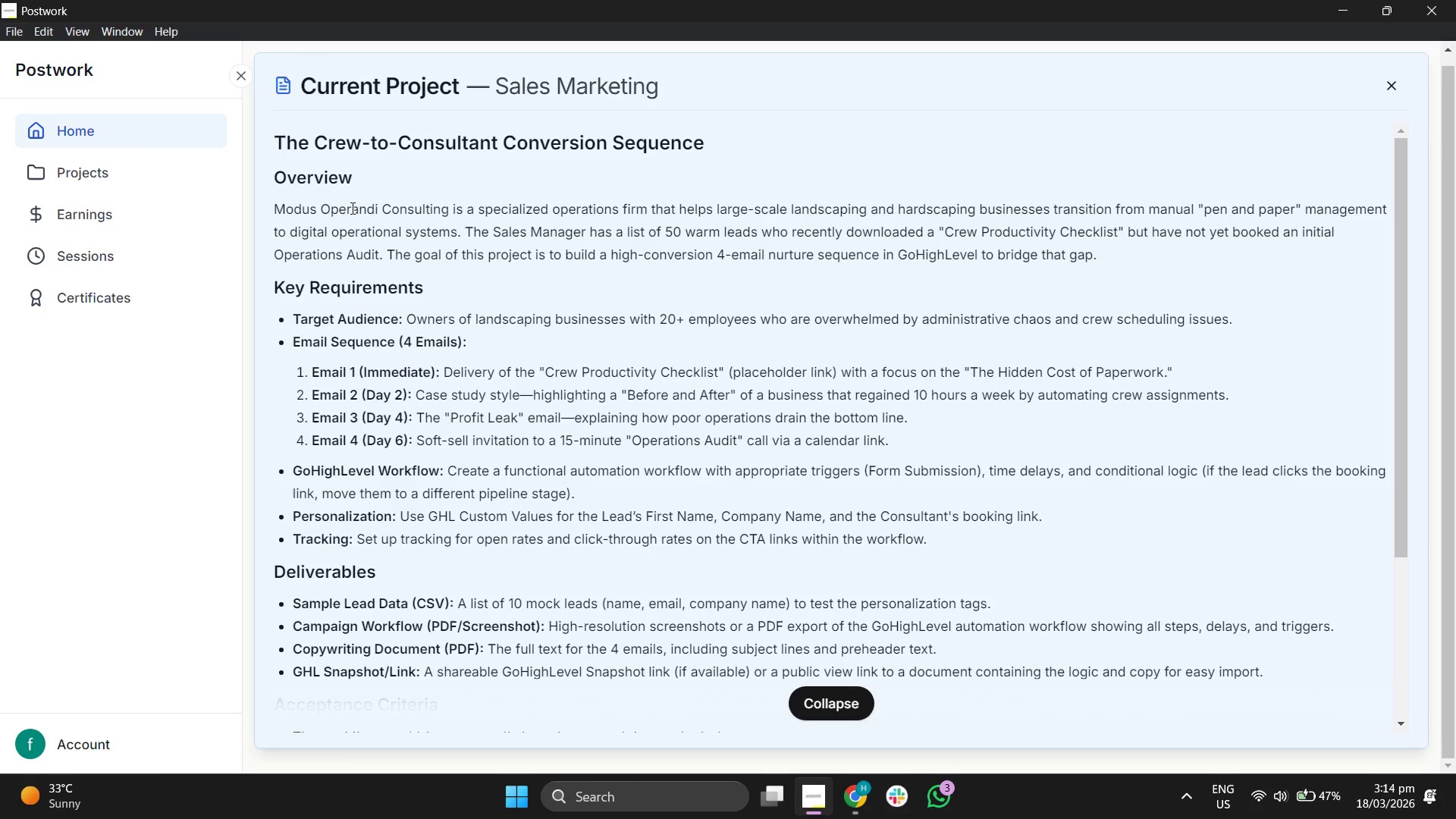 
left_click([839, 780])
 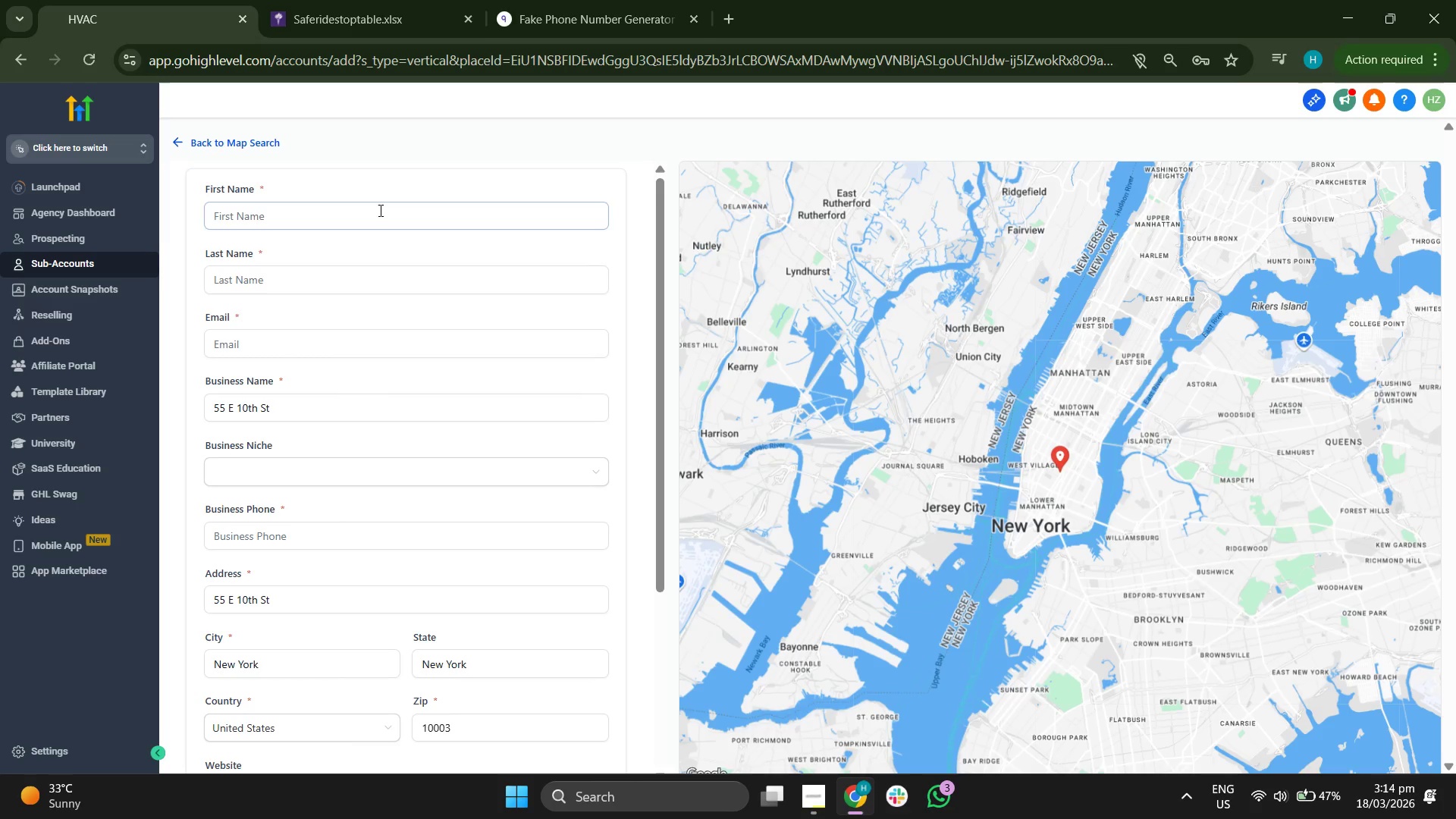 
left_click([379, 210])
 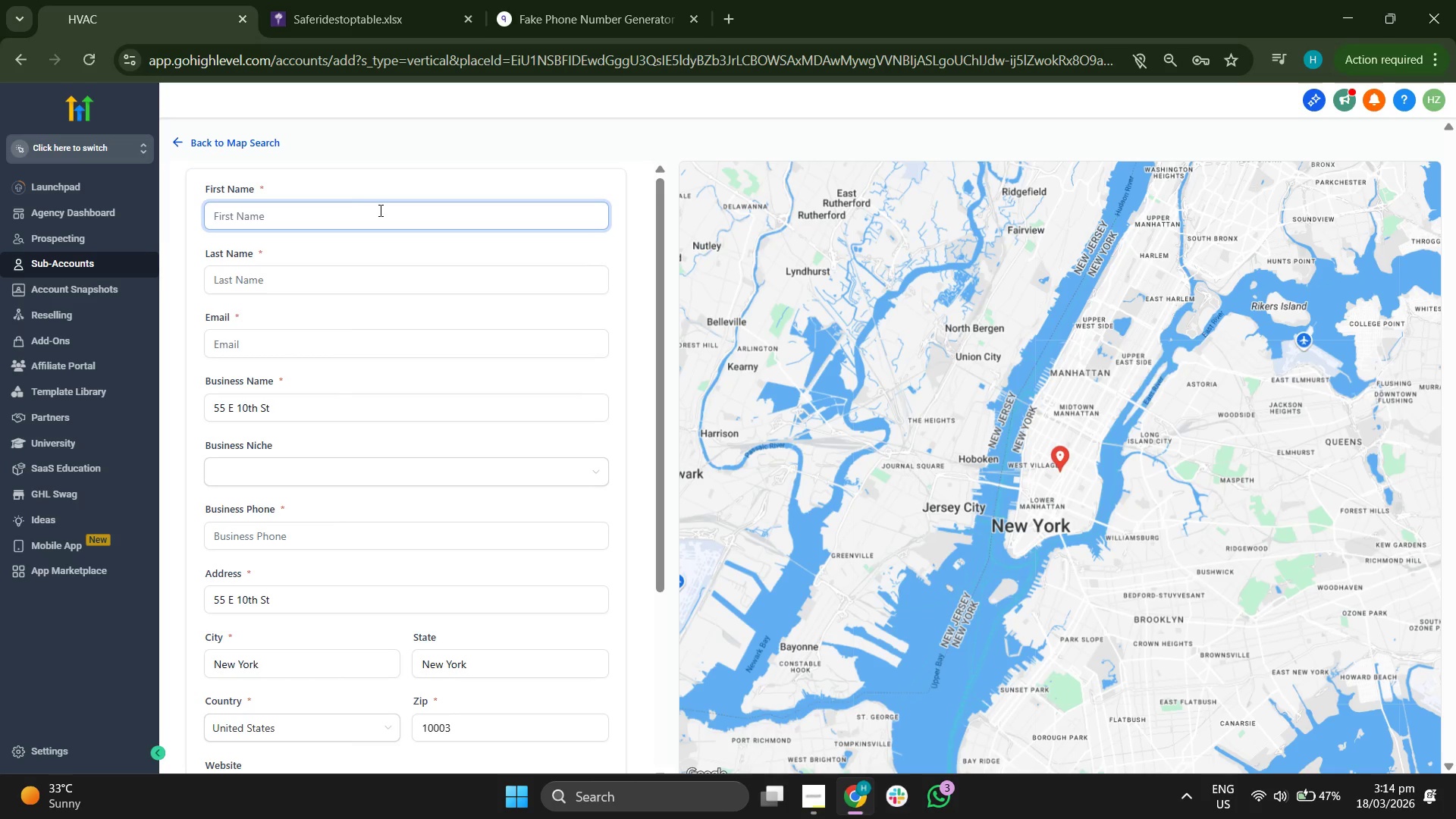 
type(Modus Operandi)
 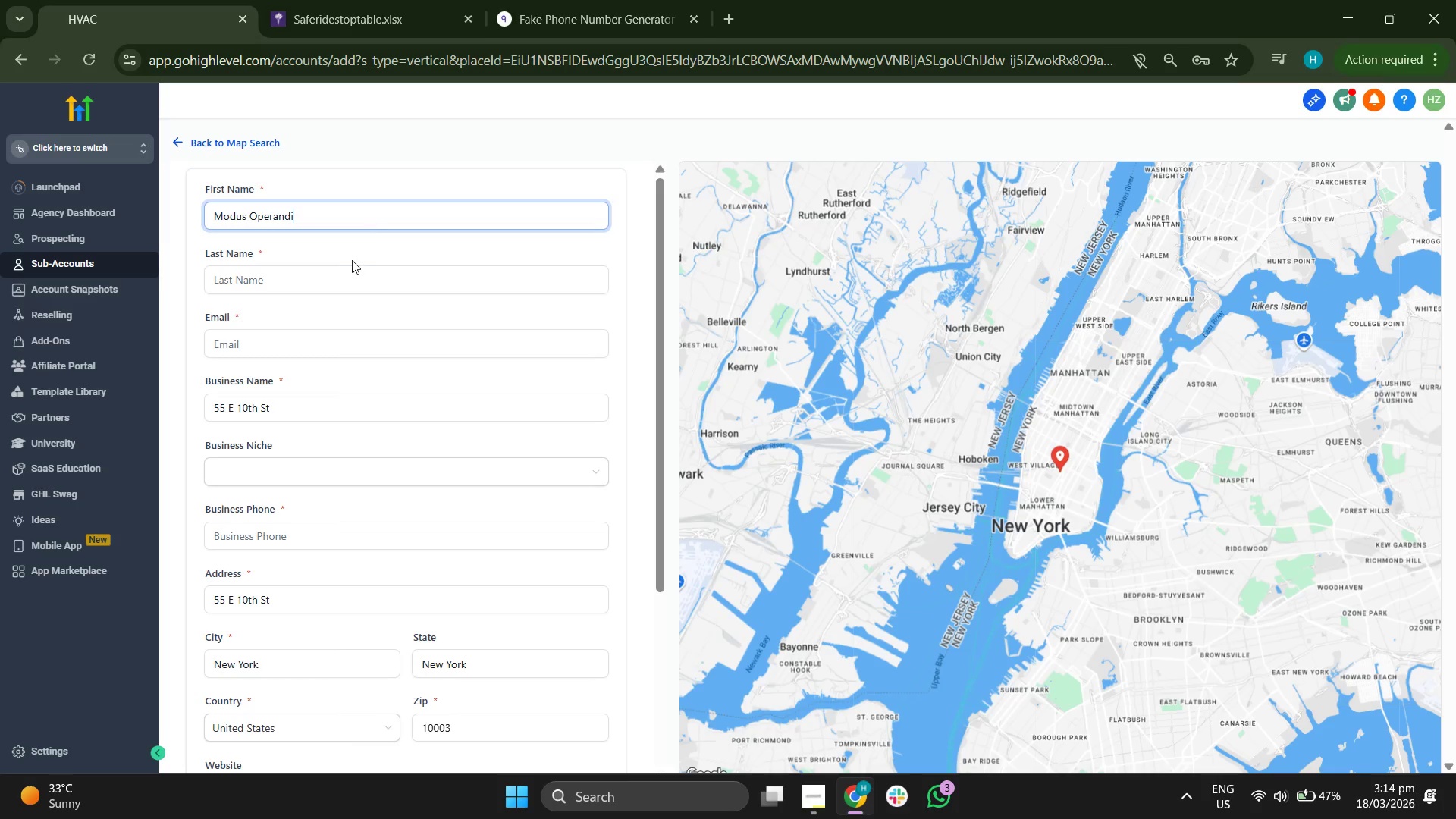 
left_click([344, 272])
 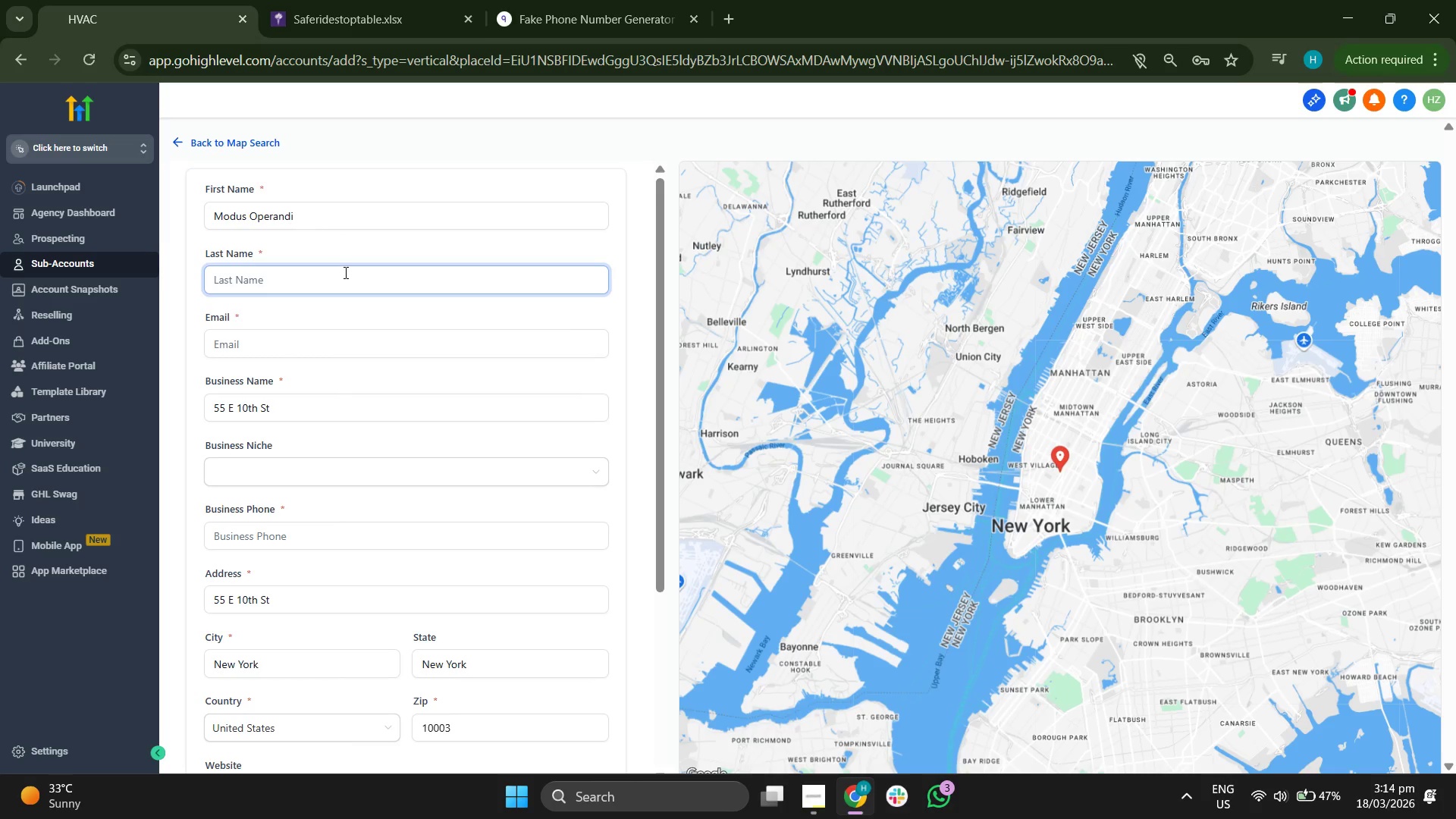 
type(Consulting)
 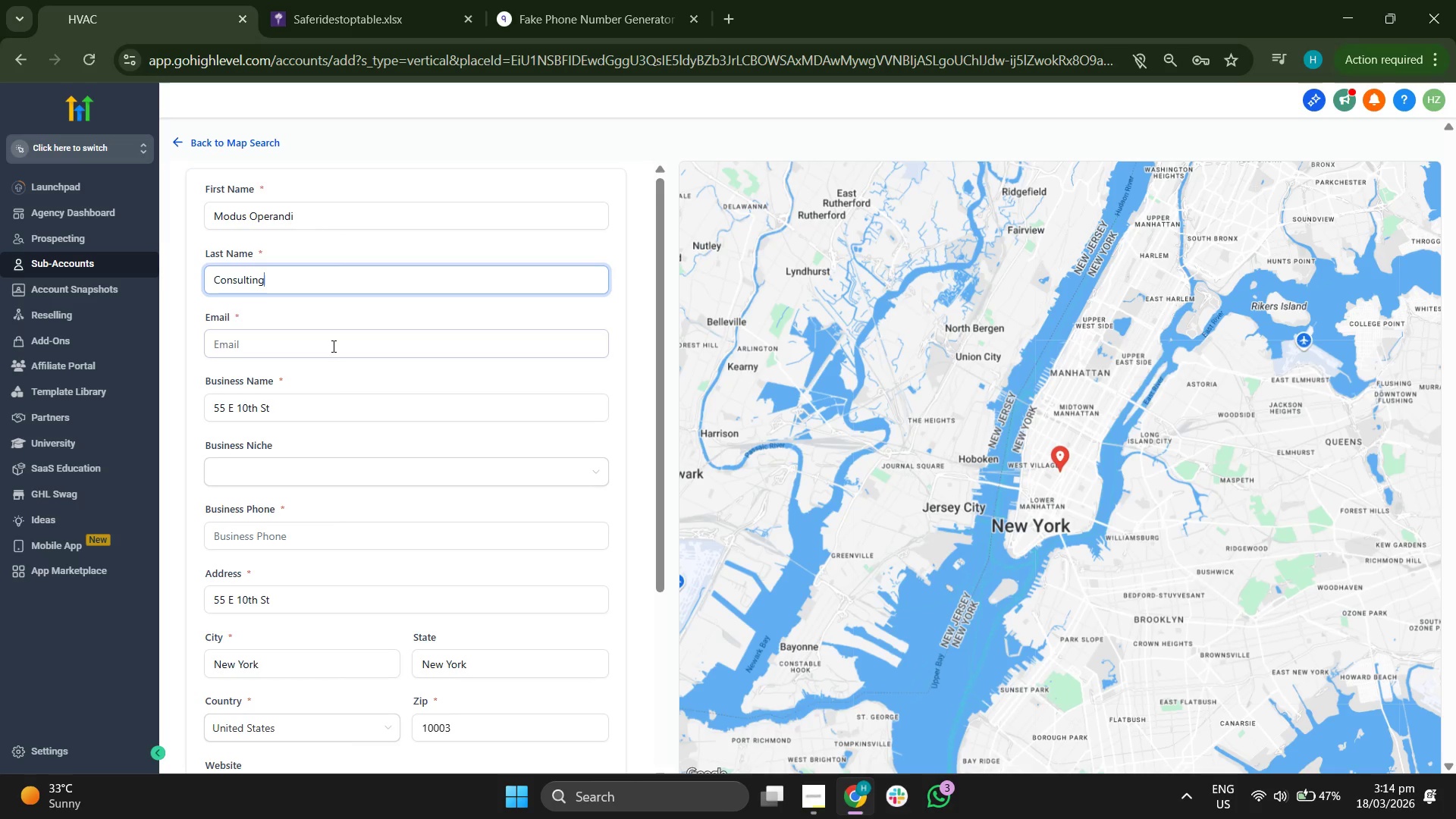 
left_click([316, 402])
 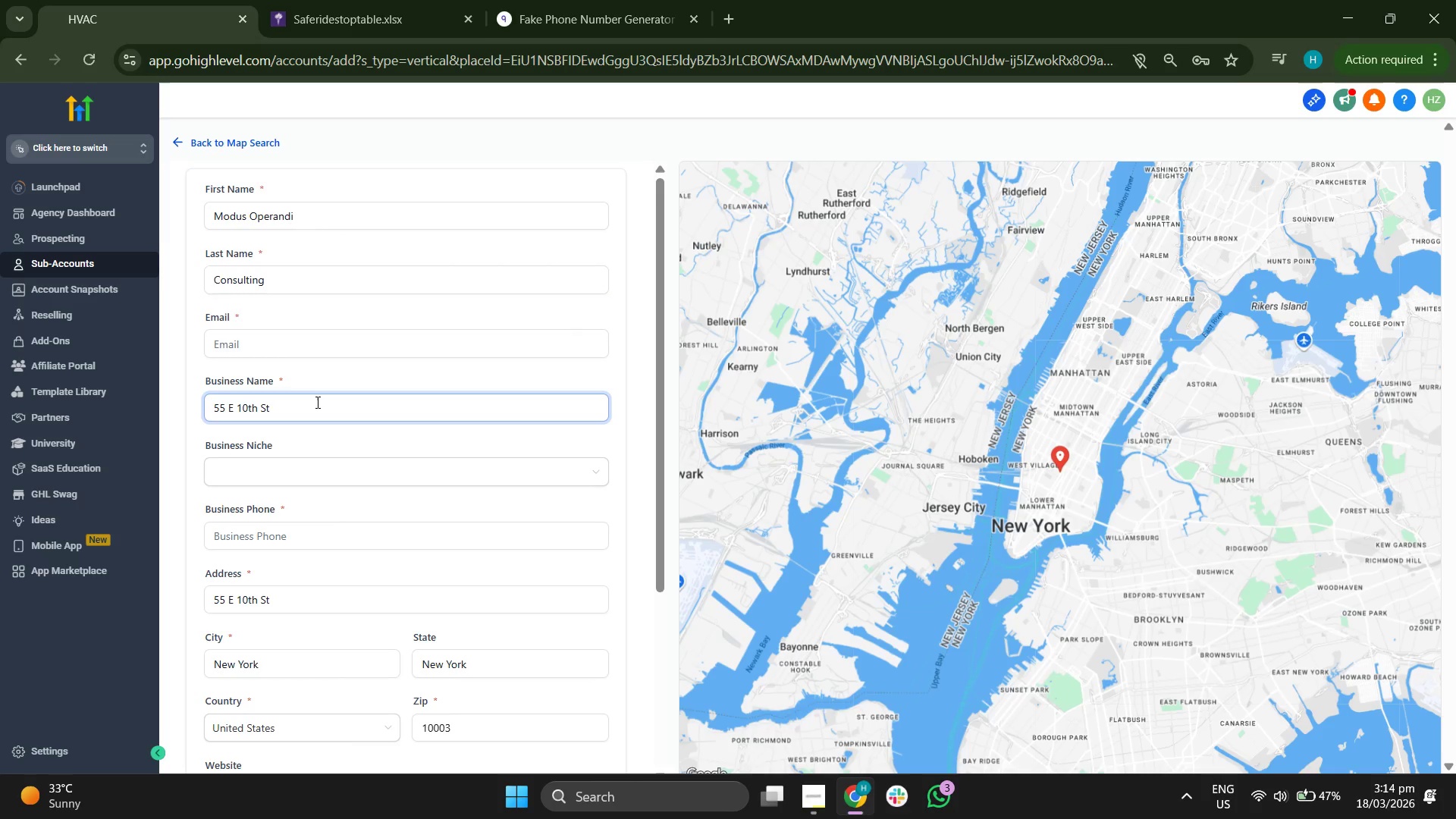 
type(])
key(Backspace)
key(Backspace)
key(Backspace)
key(Backspace)
key(Backspace)
key(Backspace)
key(Backspace)
key(Backspace)
key(Backspace)
key(Backspace)
key(Backspace)
key(Backspace)
key(Backspace)
key(Backspace)
type(Modus Open)
key(Backspace)
type(randi Coms)
key(Backspace)
key(Backspace)
type(nsulting)
 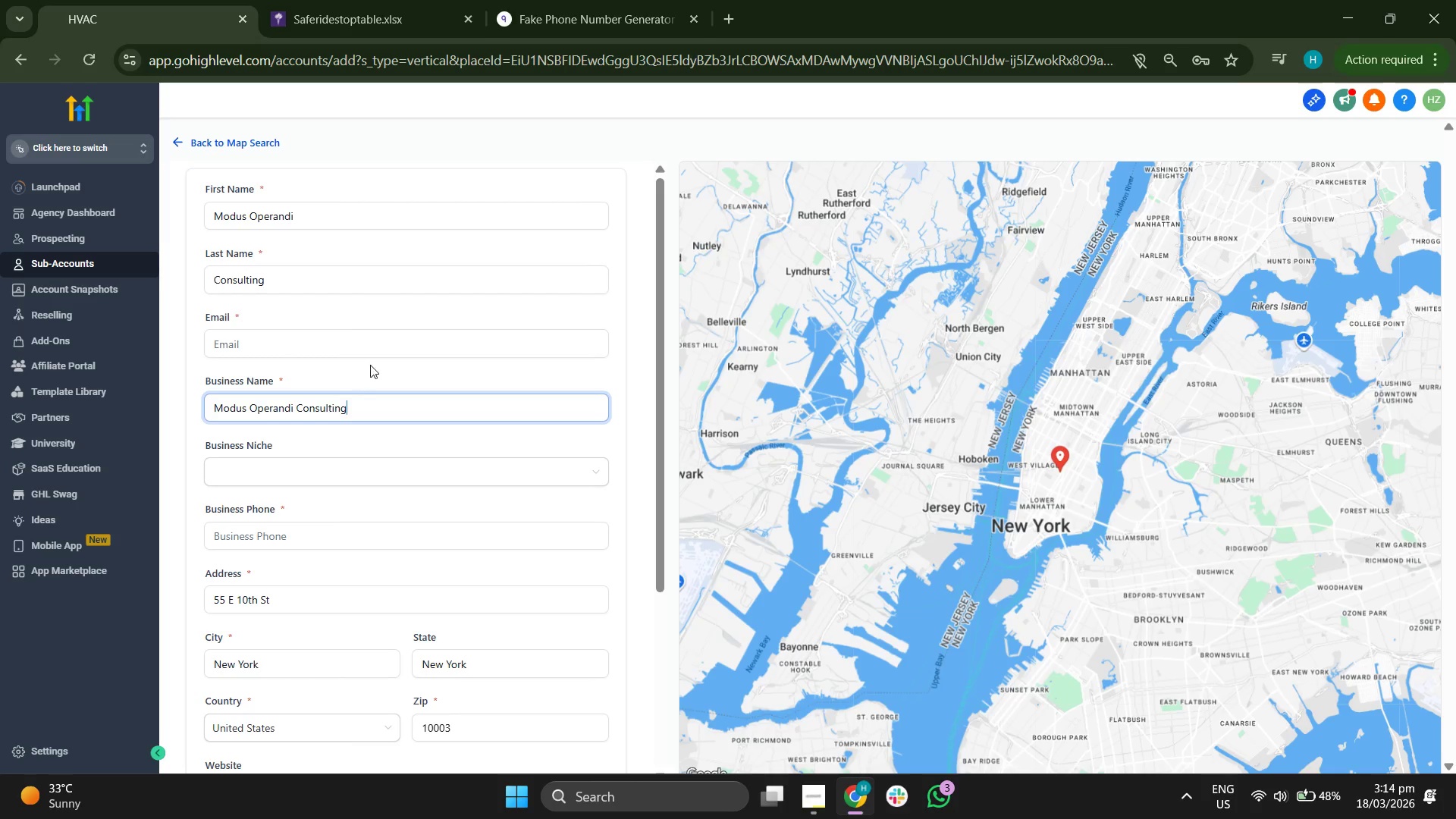 
left_click([416, 343])
 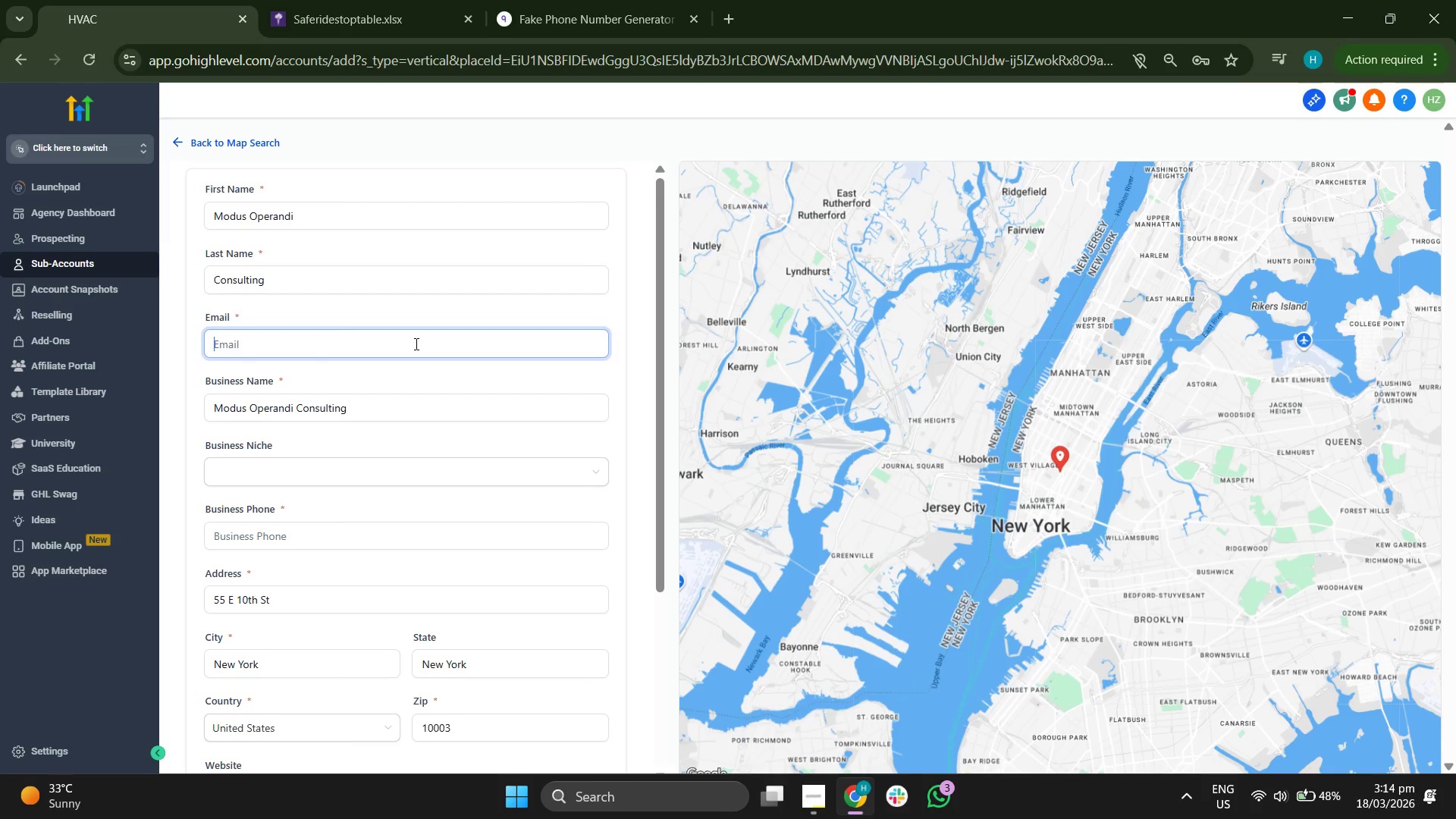 
type(modusoep)
key(Backspace)
key(Backspace)
type(perandiconsulting@gmail.com)
 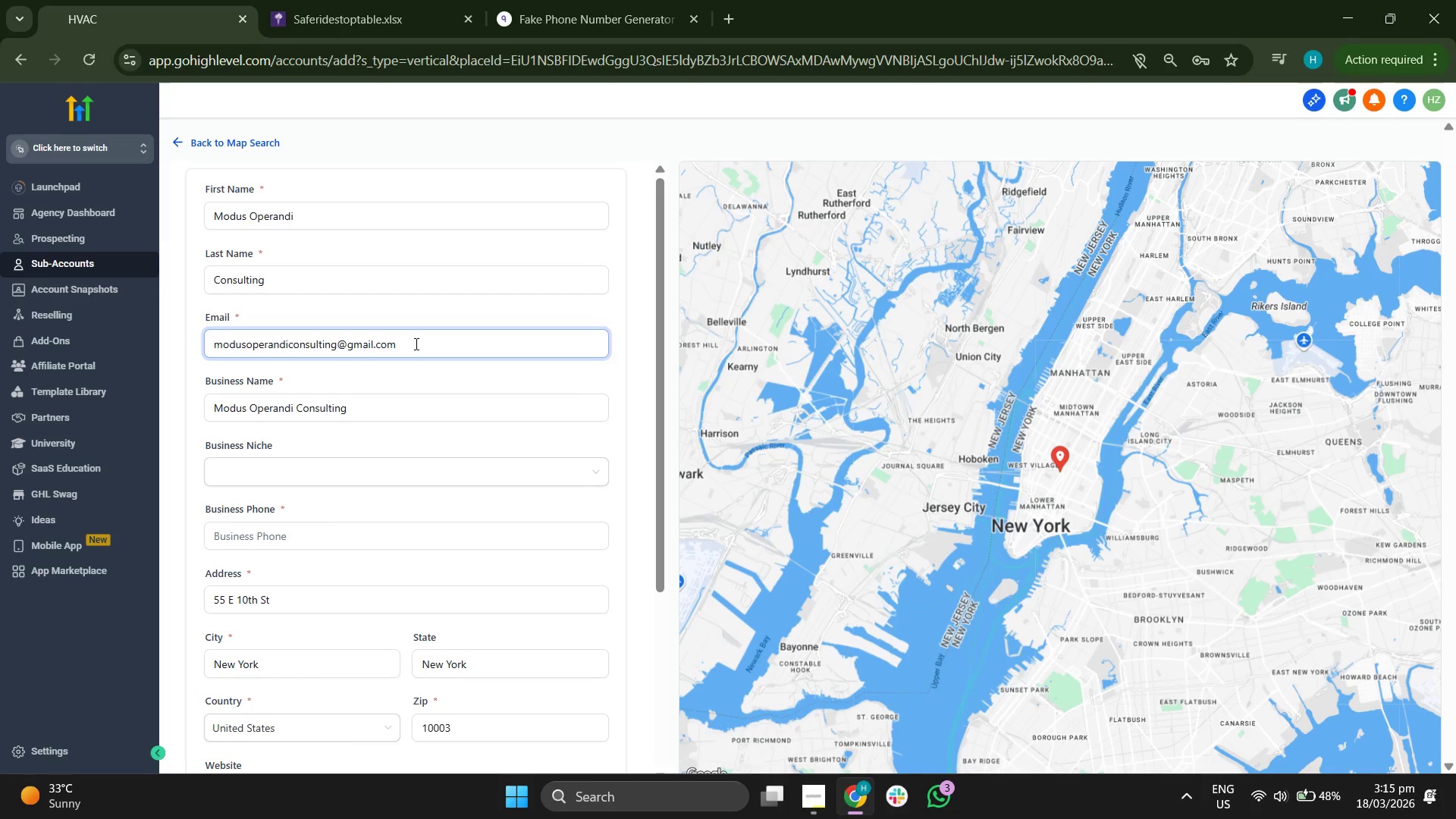 
left_click([182, 373])
 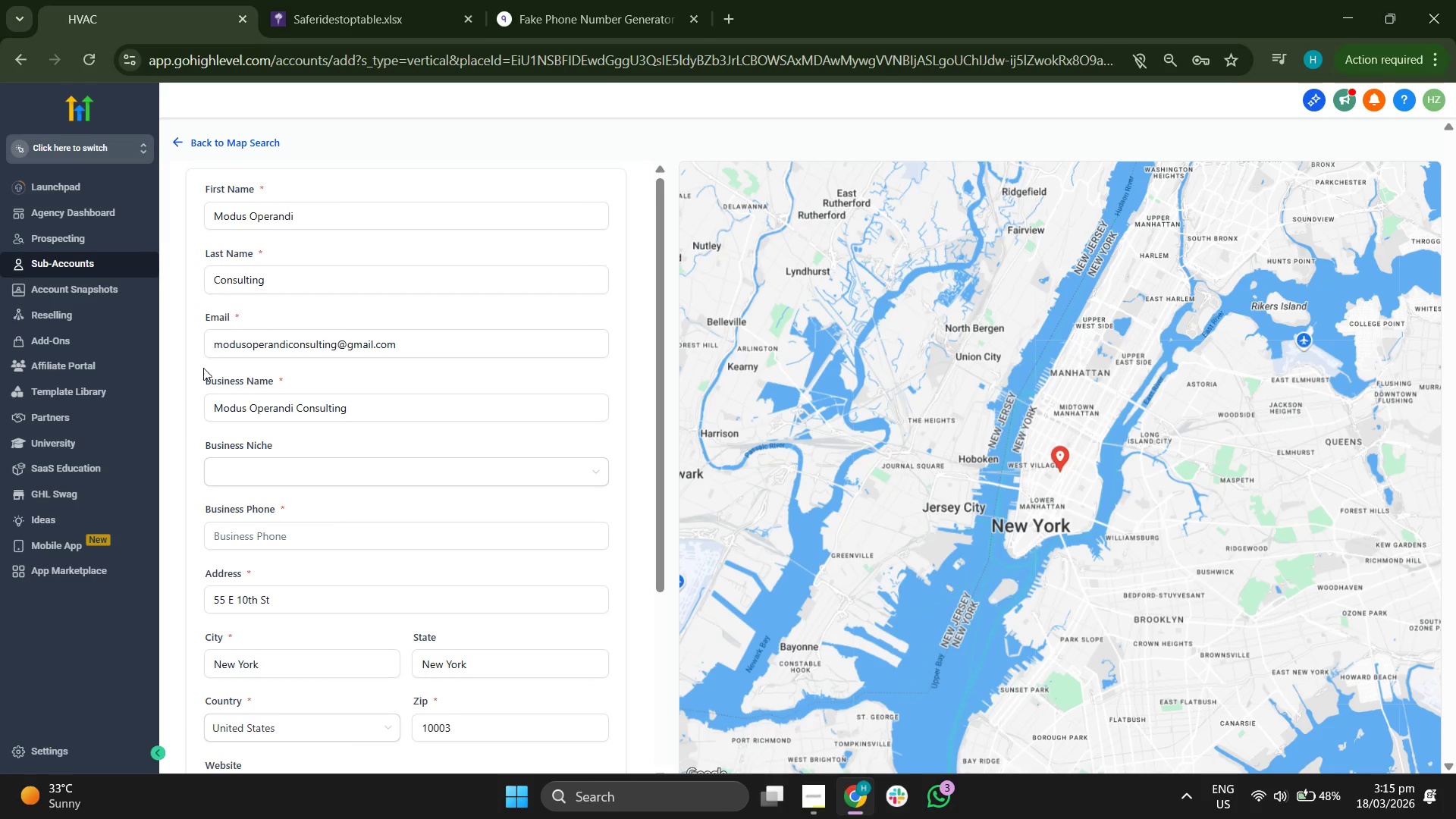 
scroll: coordinate [203, 367], scroll_direction: down, amount: 1.0
 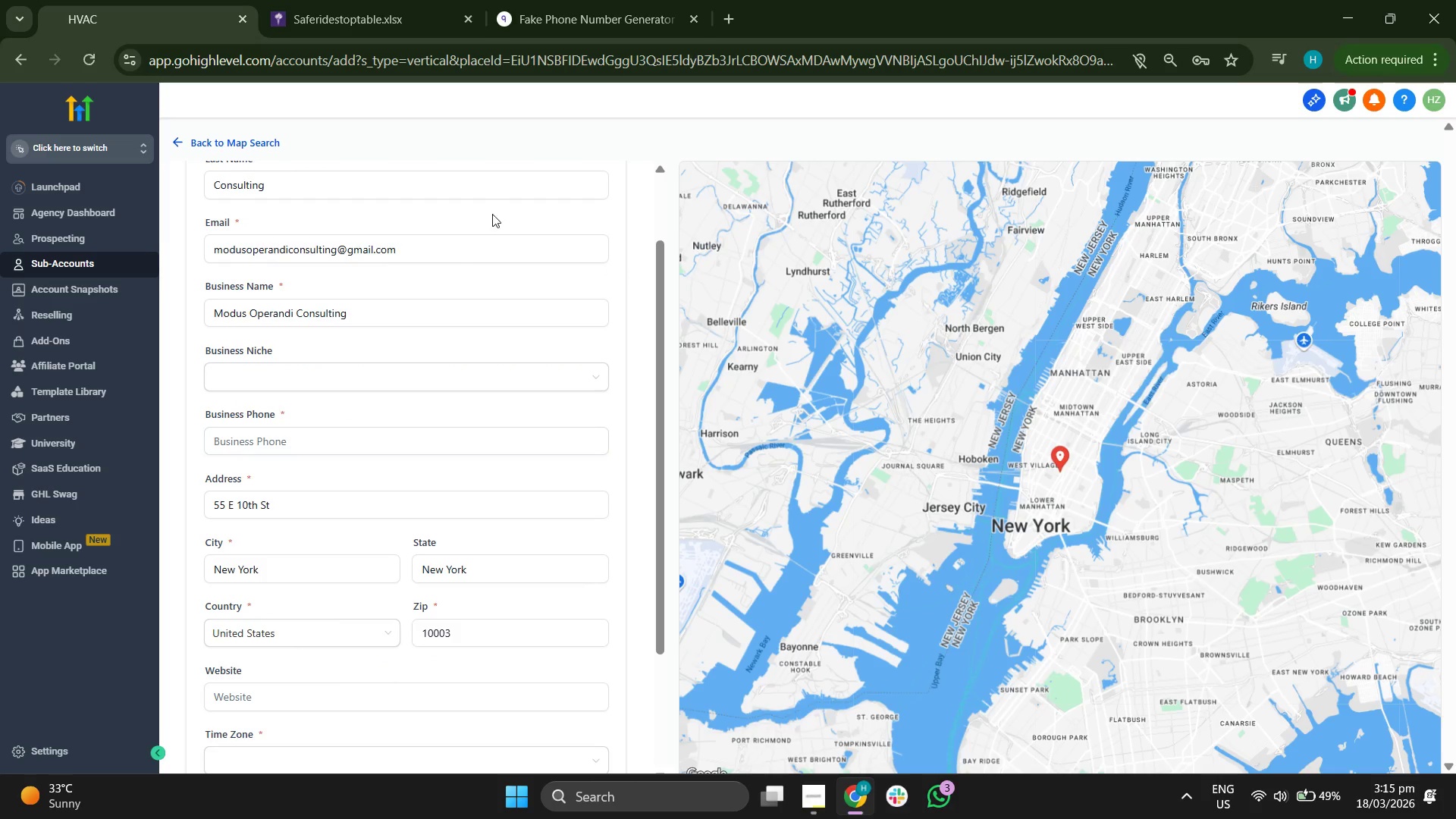 
wait(7.31)
 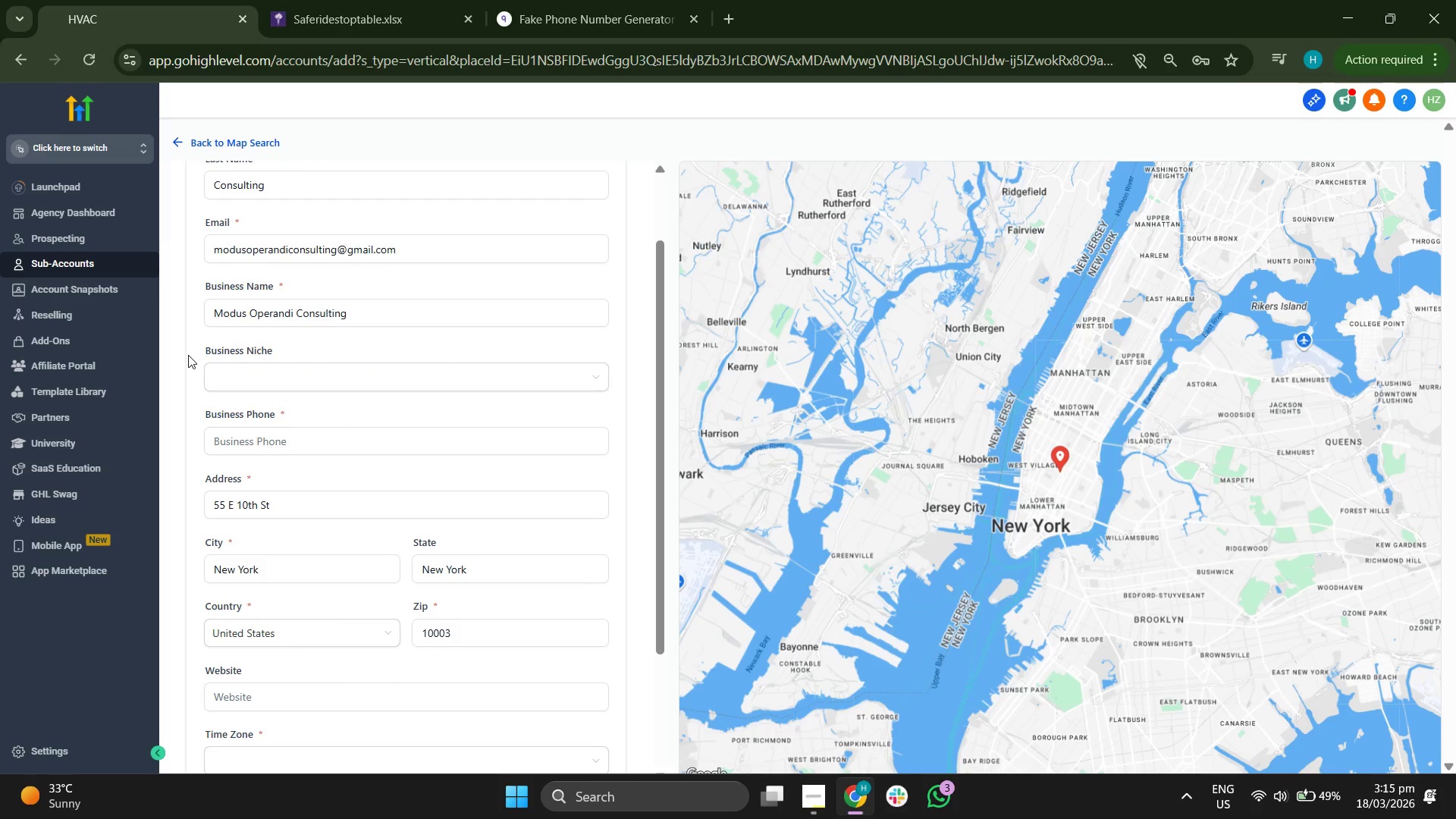 
left_click([581, 26])
 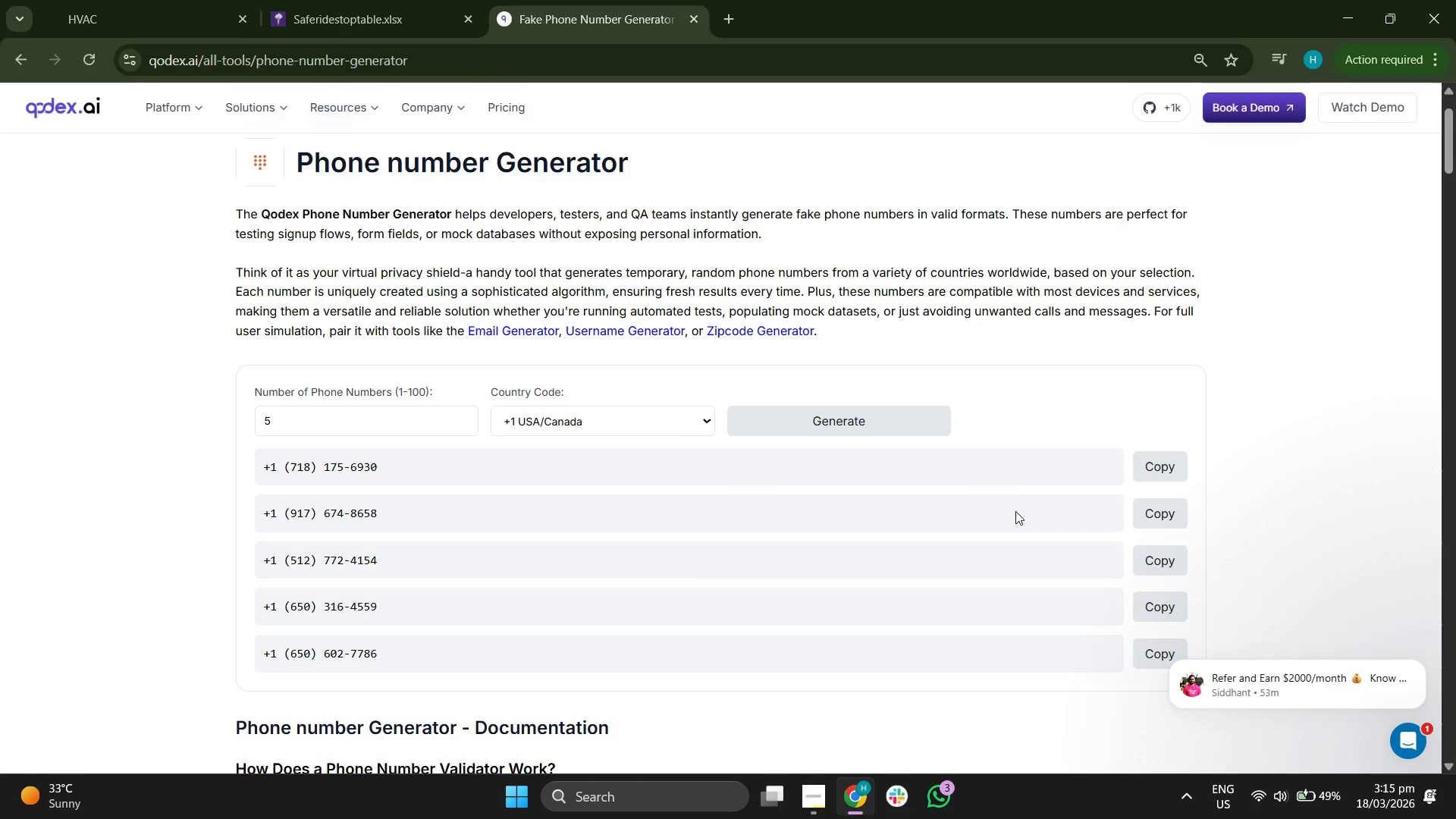 
left_click([1147, 460])
 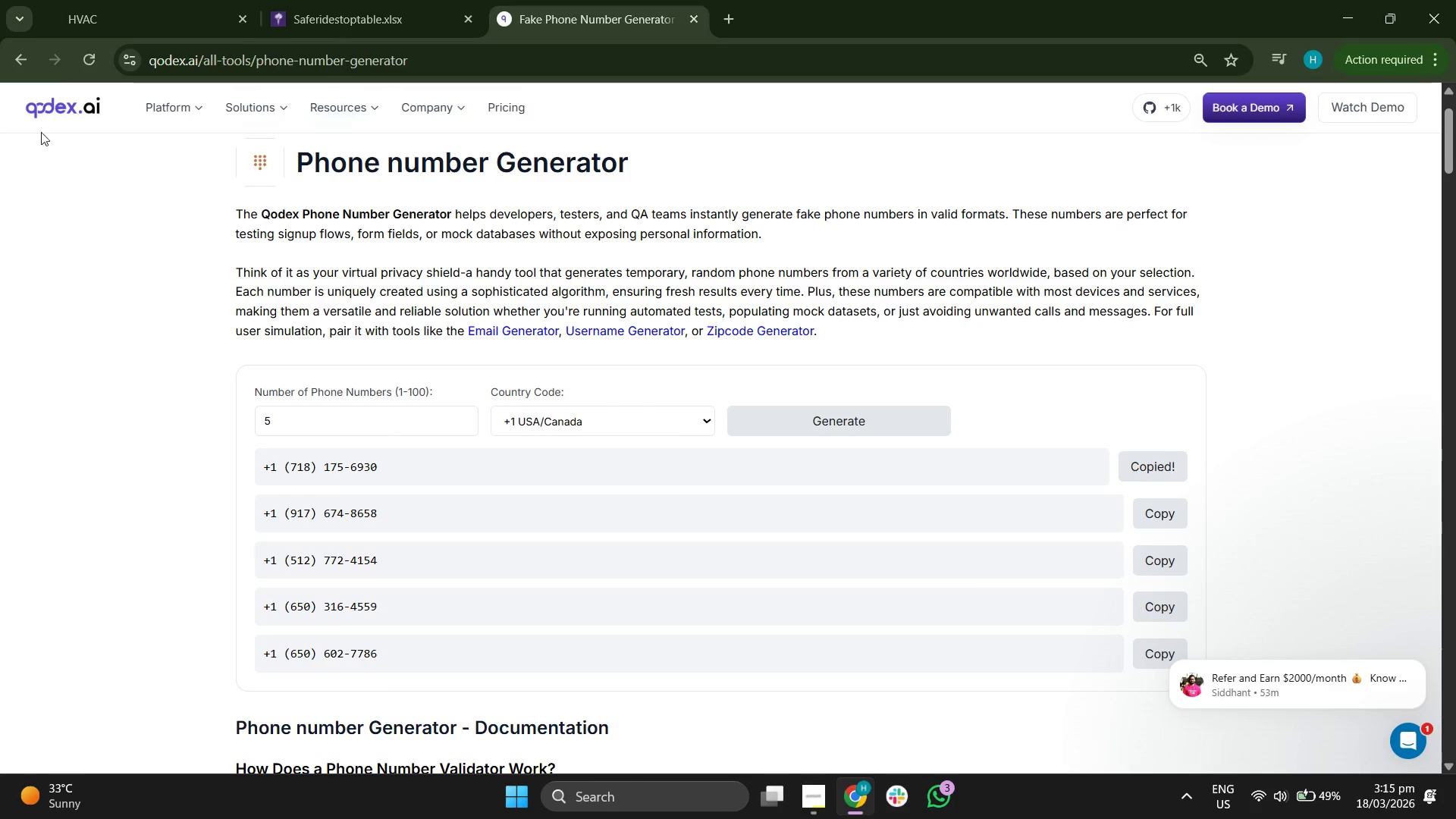 
left_click([138, 4])
 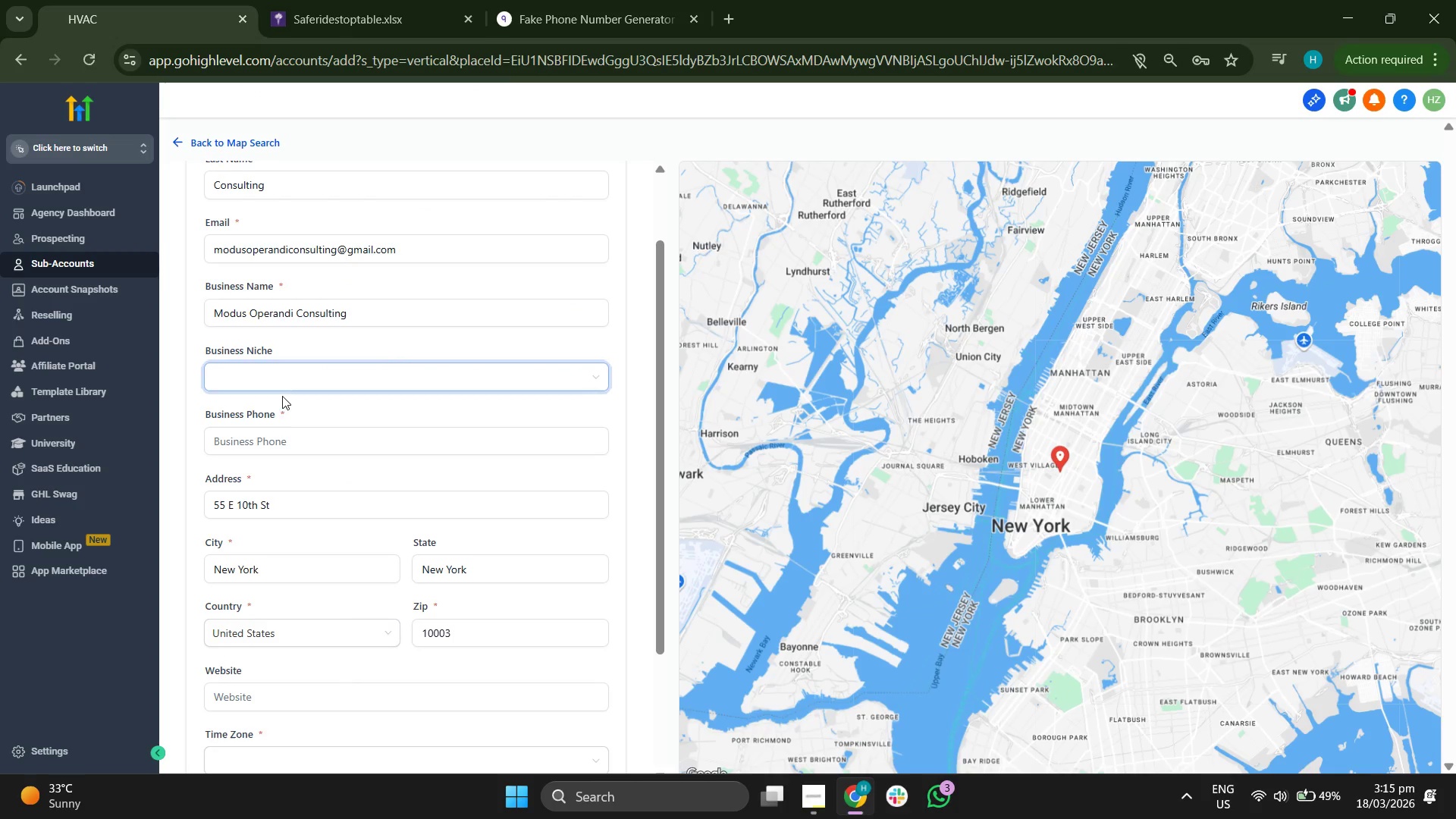 
left_click([284, 435])
 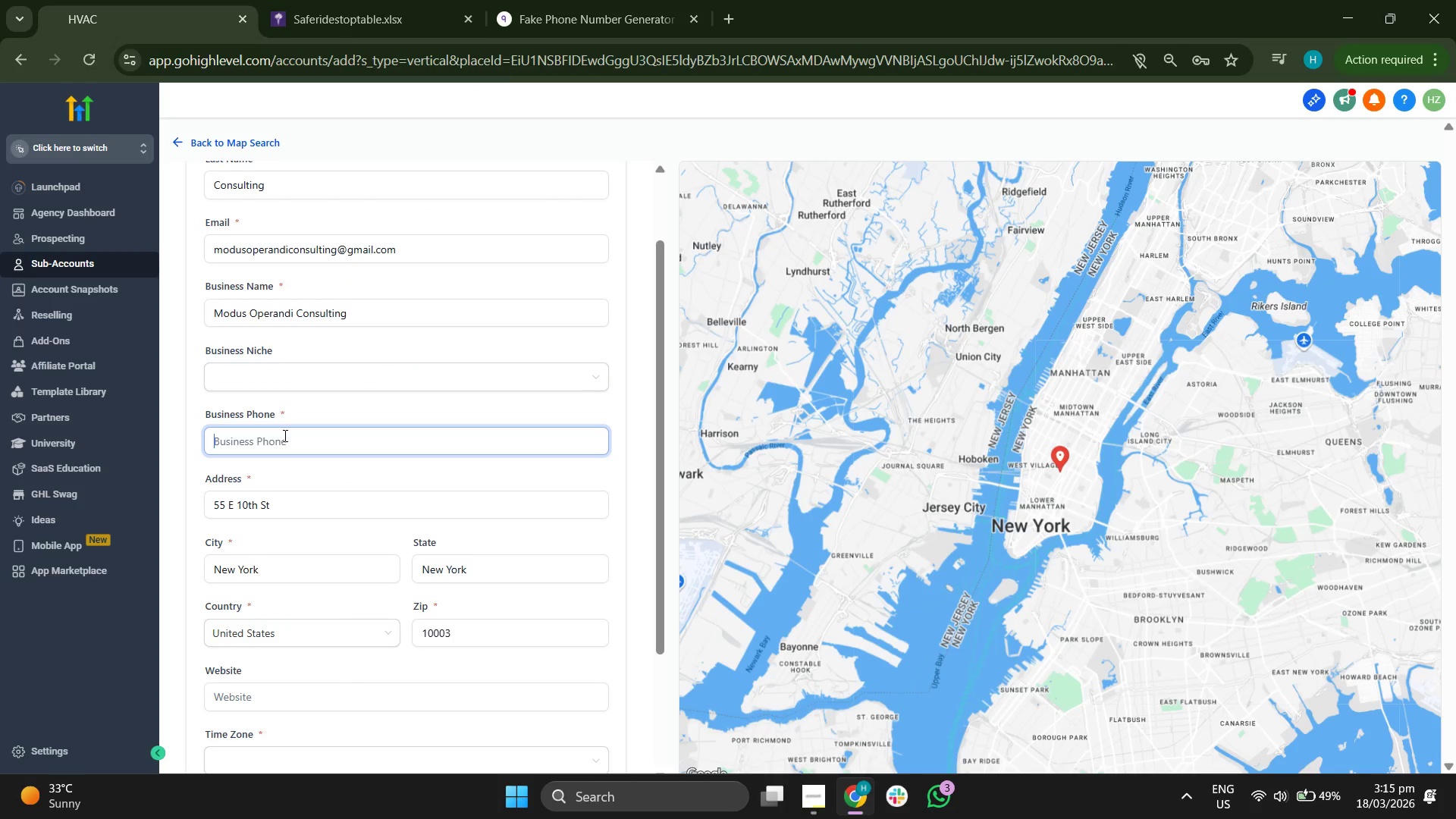 
key(Control+V)
 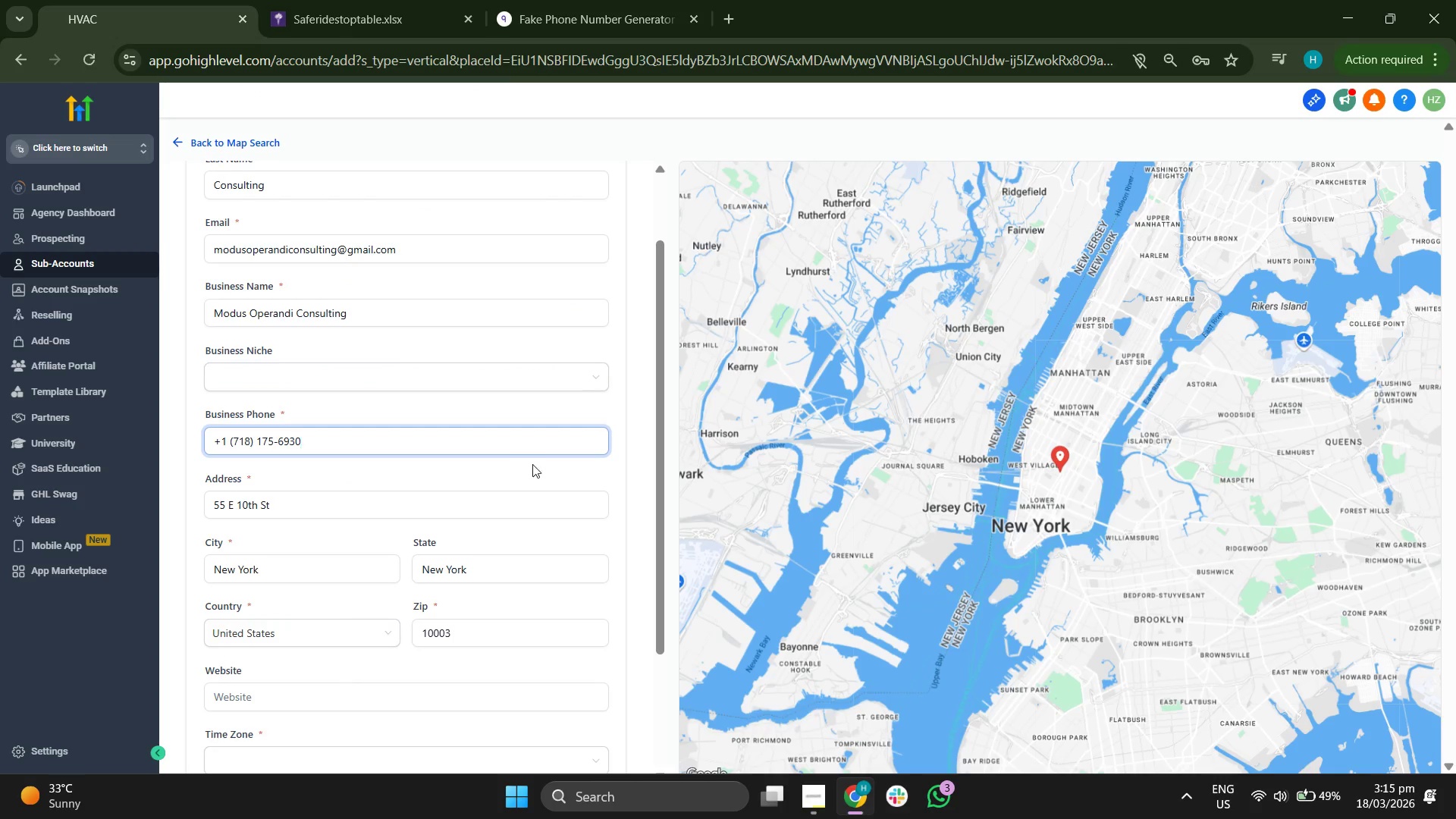 
left_click([551, 464])
 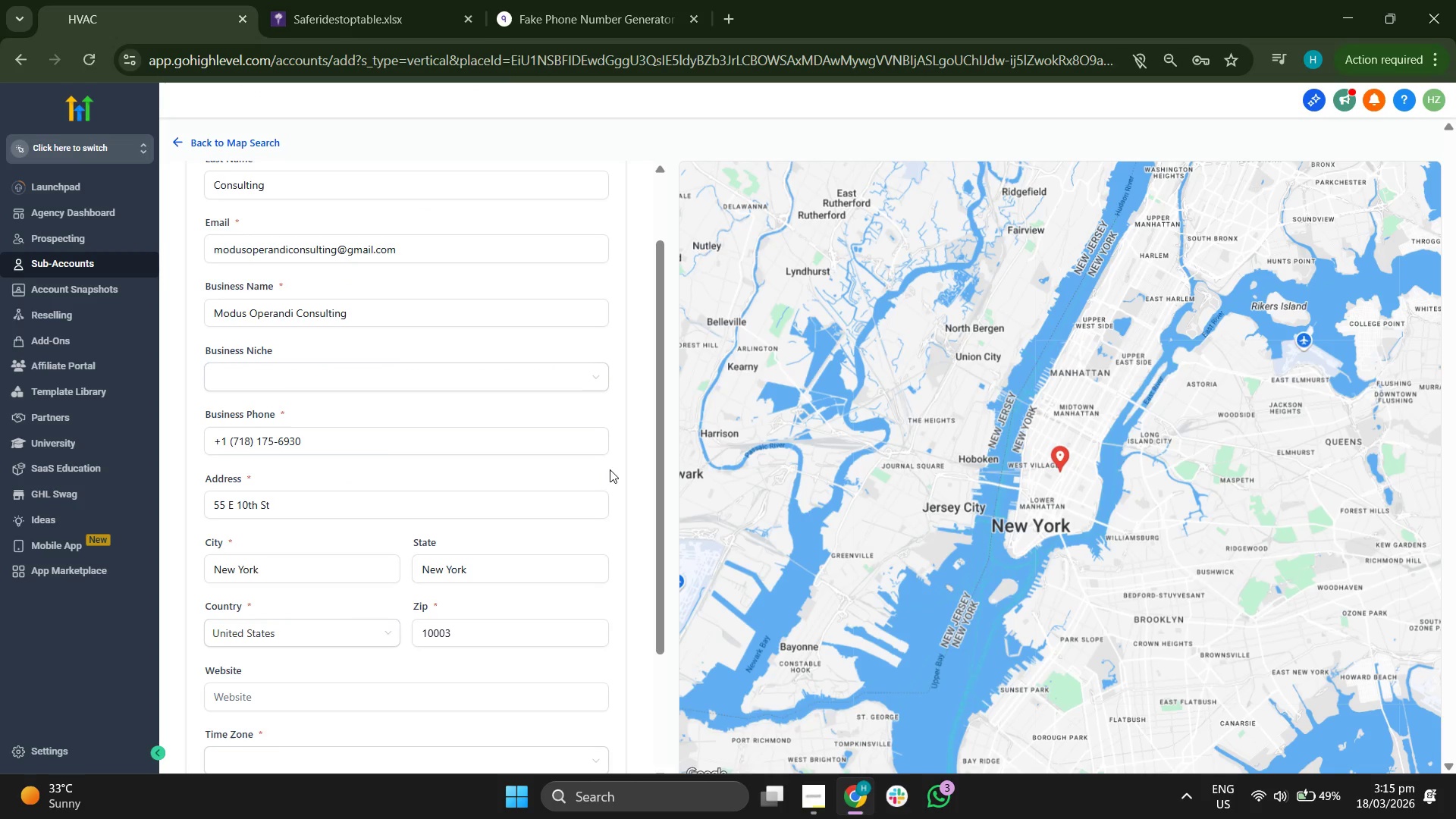 
scroll: coordinate [610, 469], scroll_direction: down, amount: 1.0
 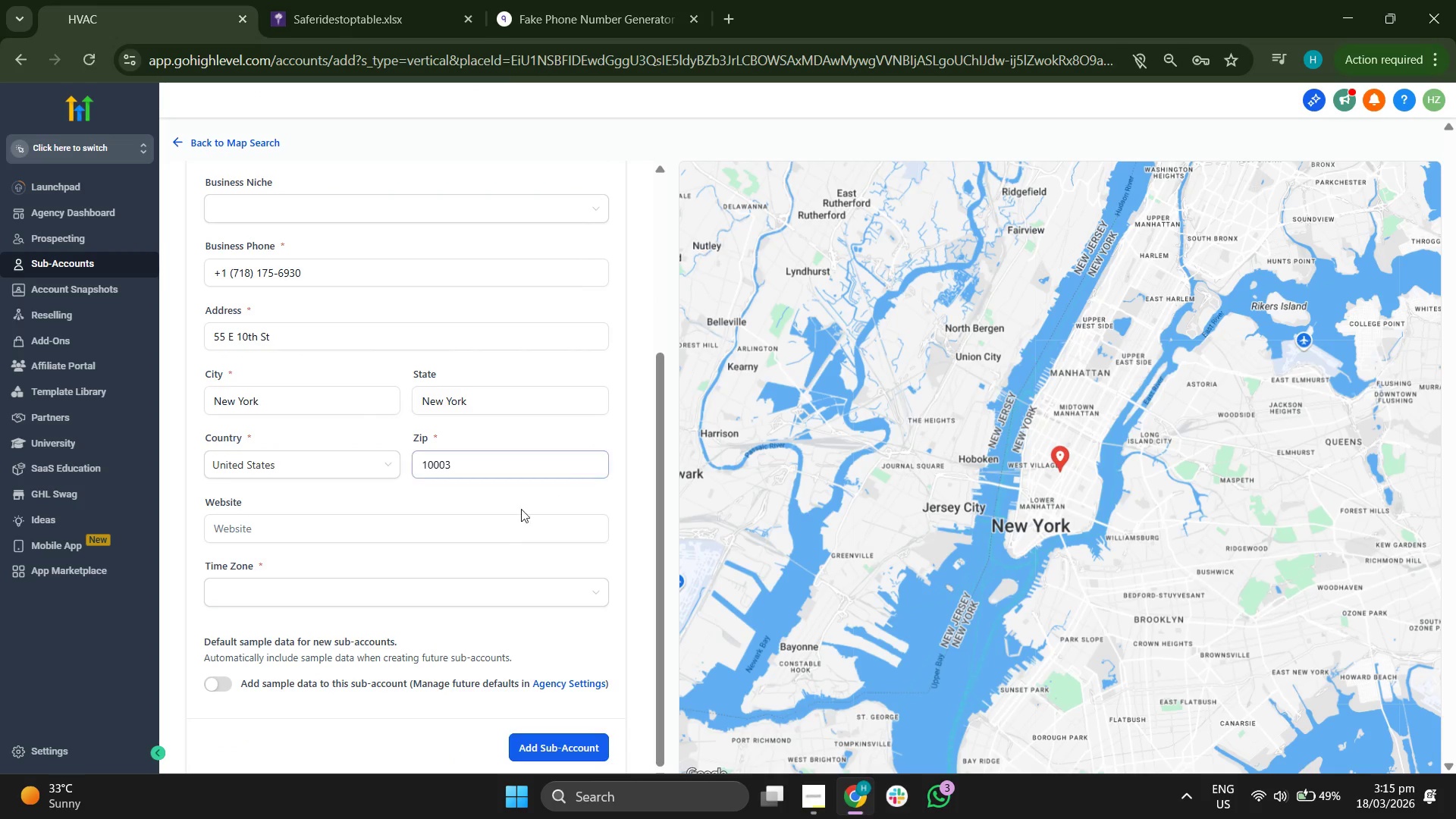 
mouse_move([473, 570])
 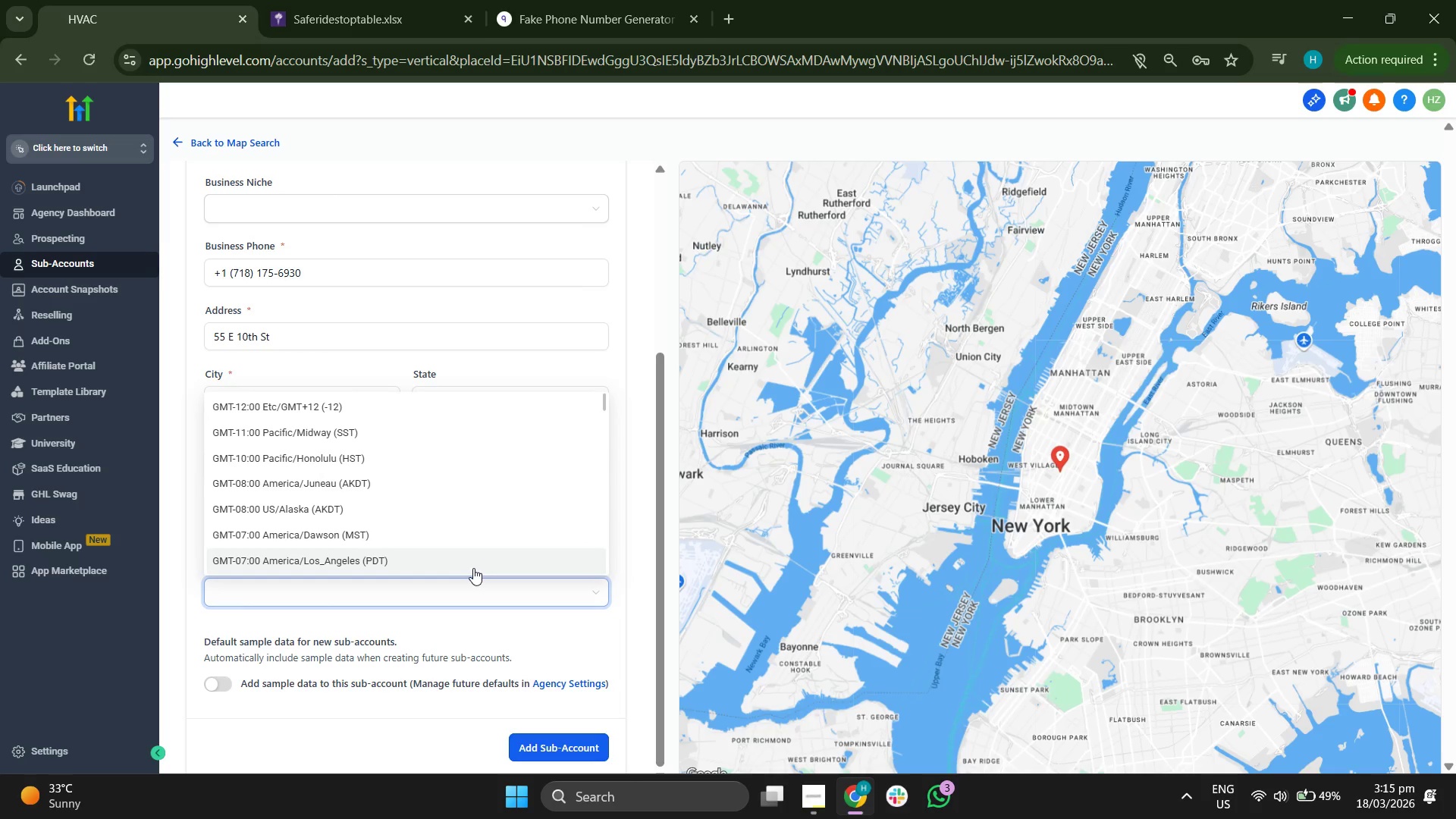 
left_click([473, 568])
 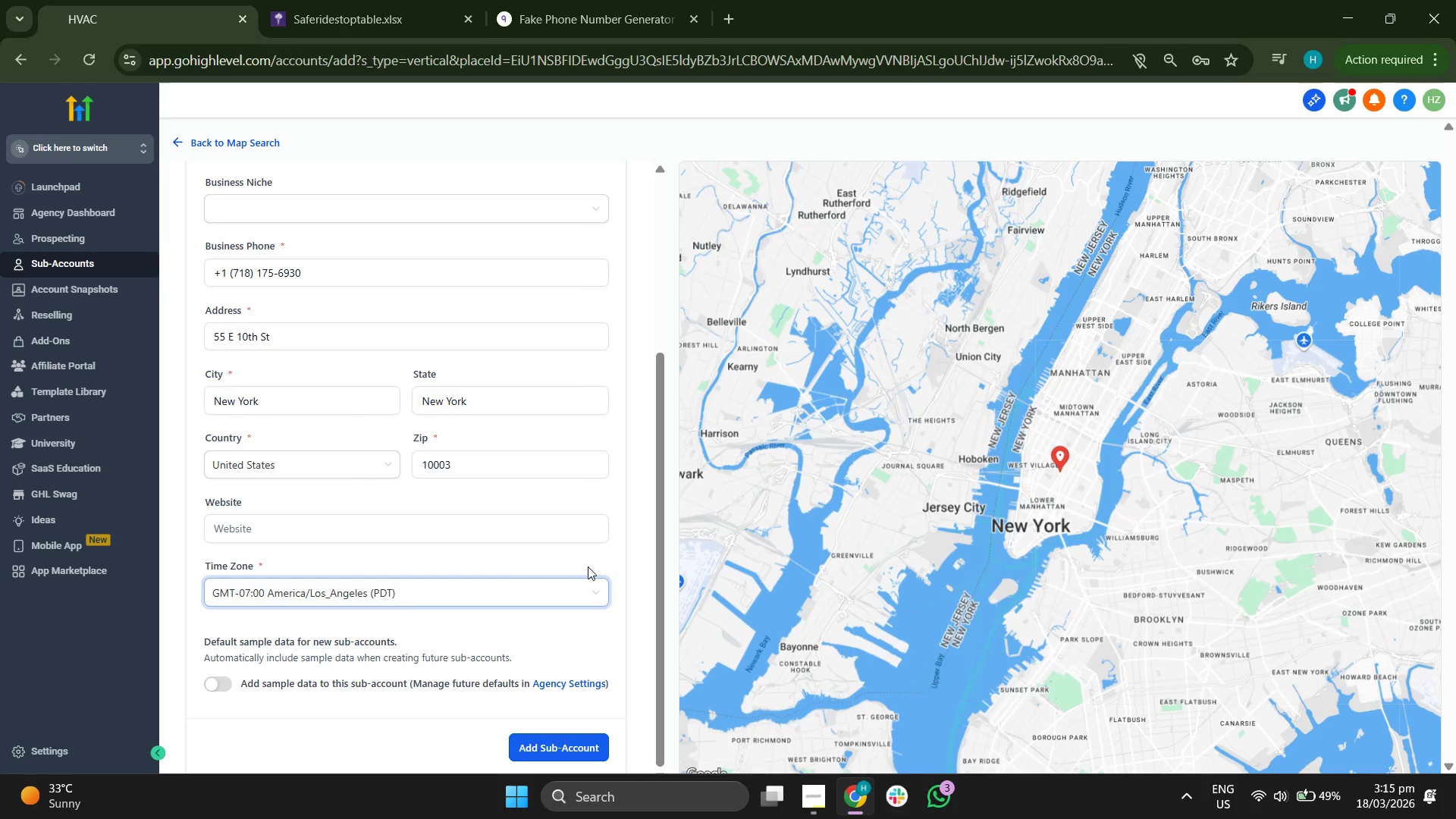 
left_click([596, 554])
 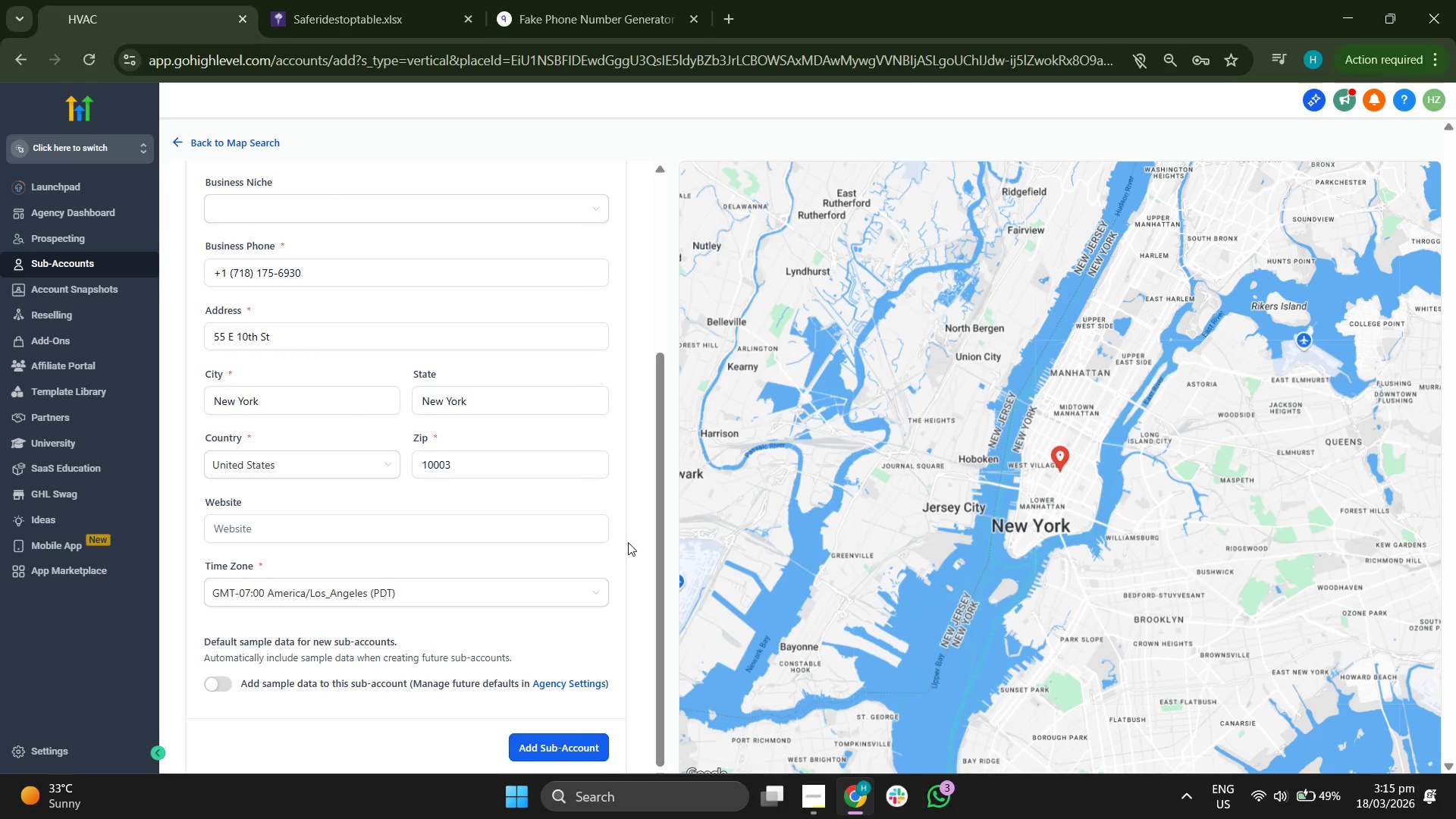 
scroll: coordinate [628, 542], scroll_direction: up, amount: 3.0
 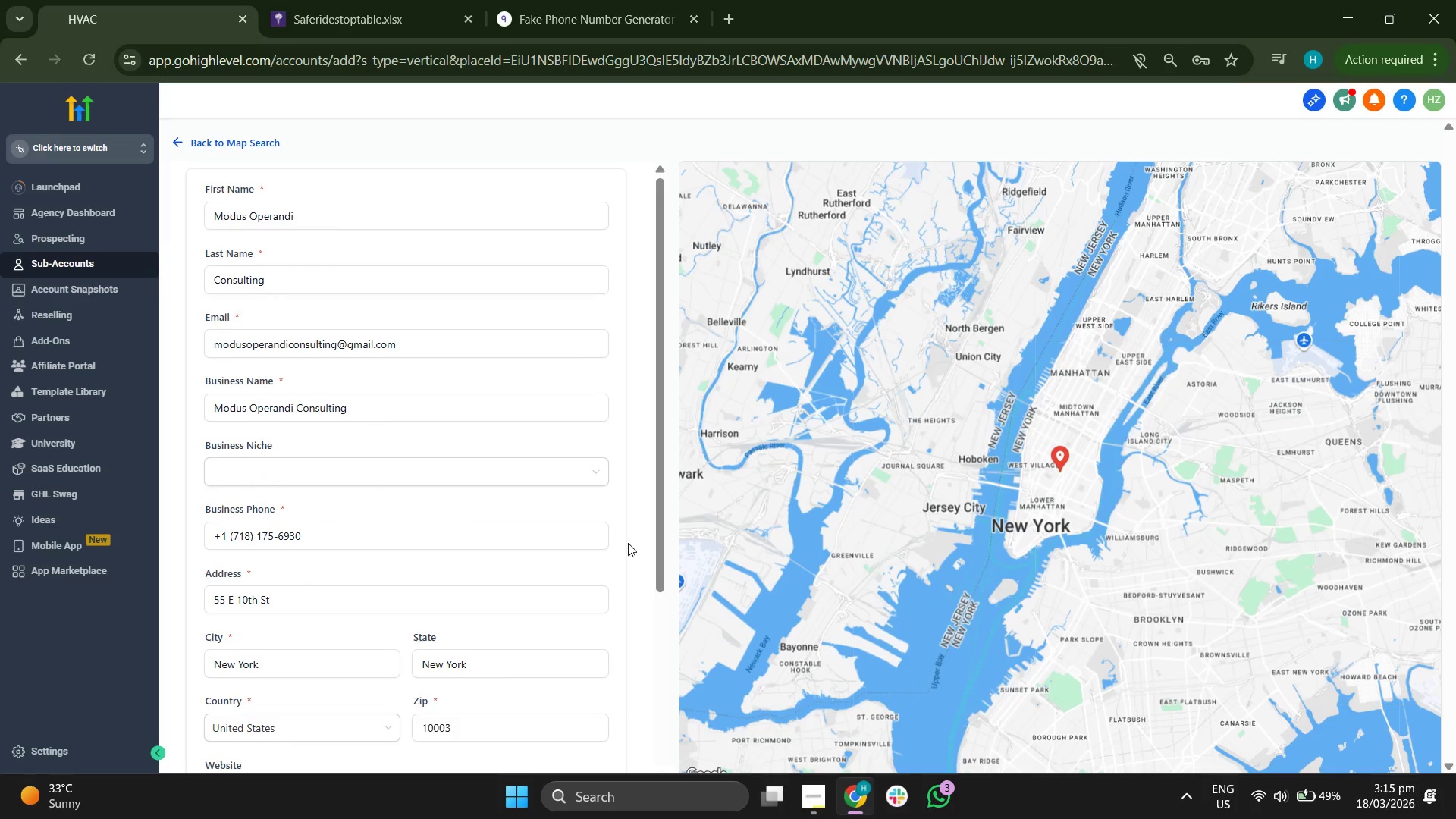 
scroll: coordinate [628, 543], scroll_direction: down, amount: 4.0
 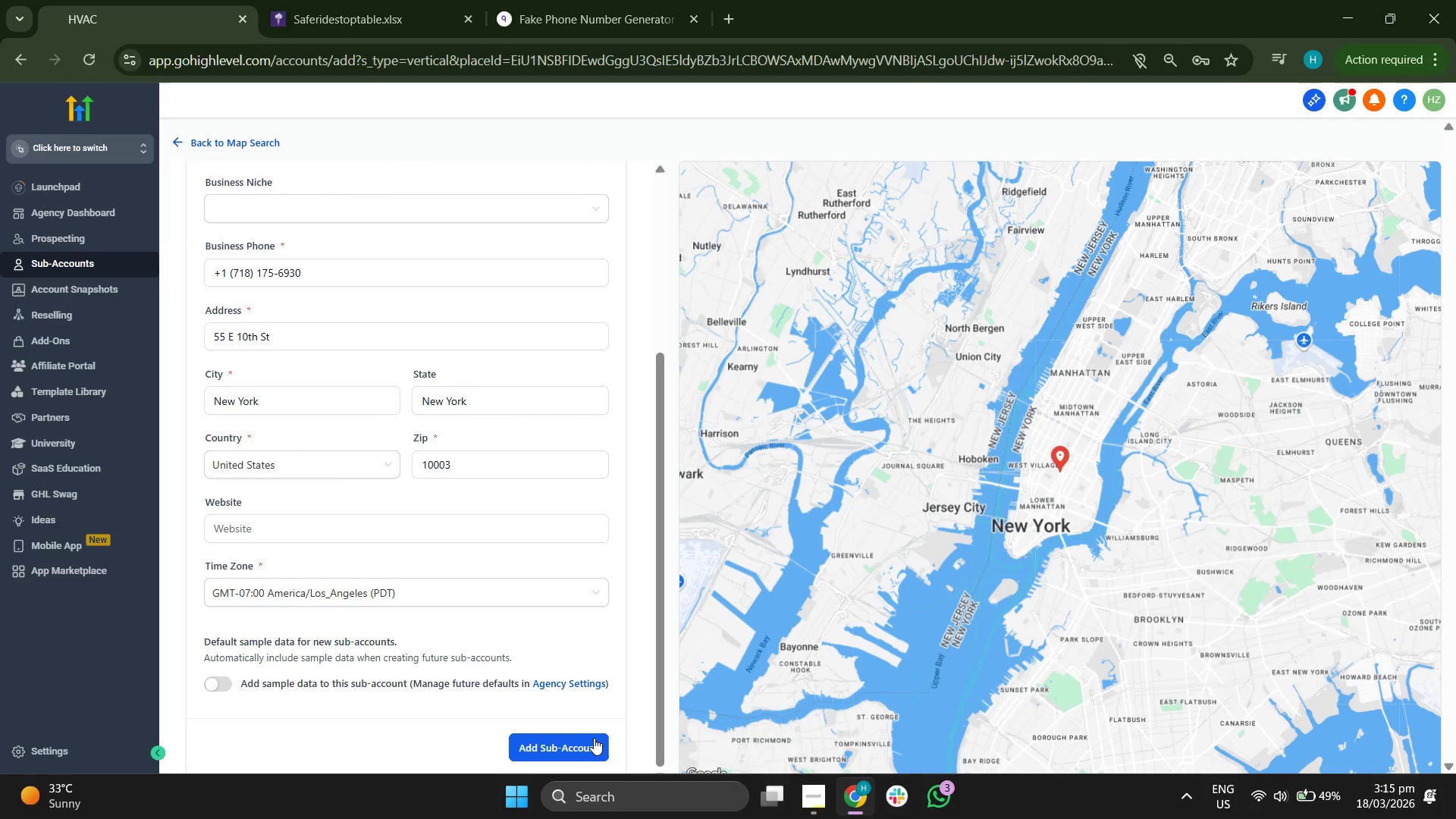 
left_click([594, 738])
 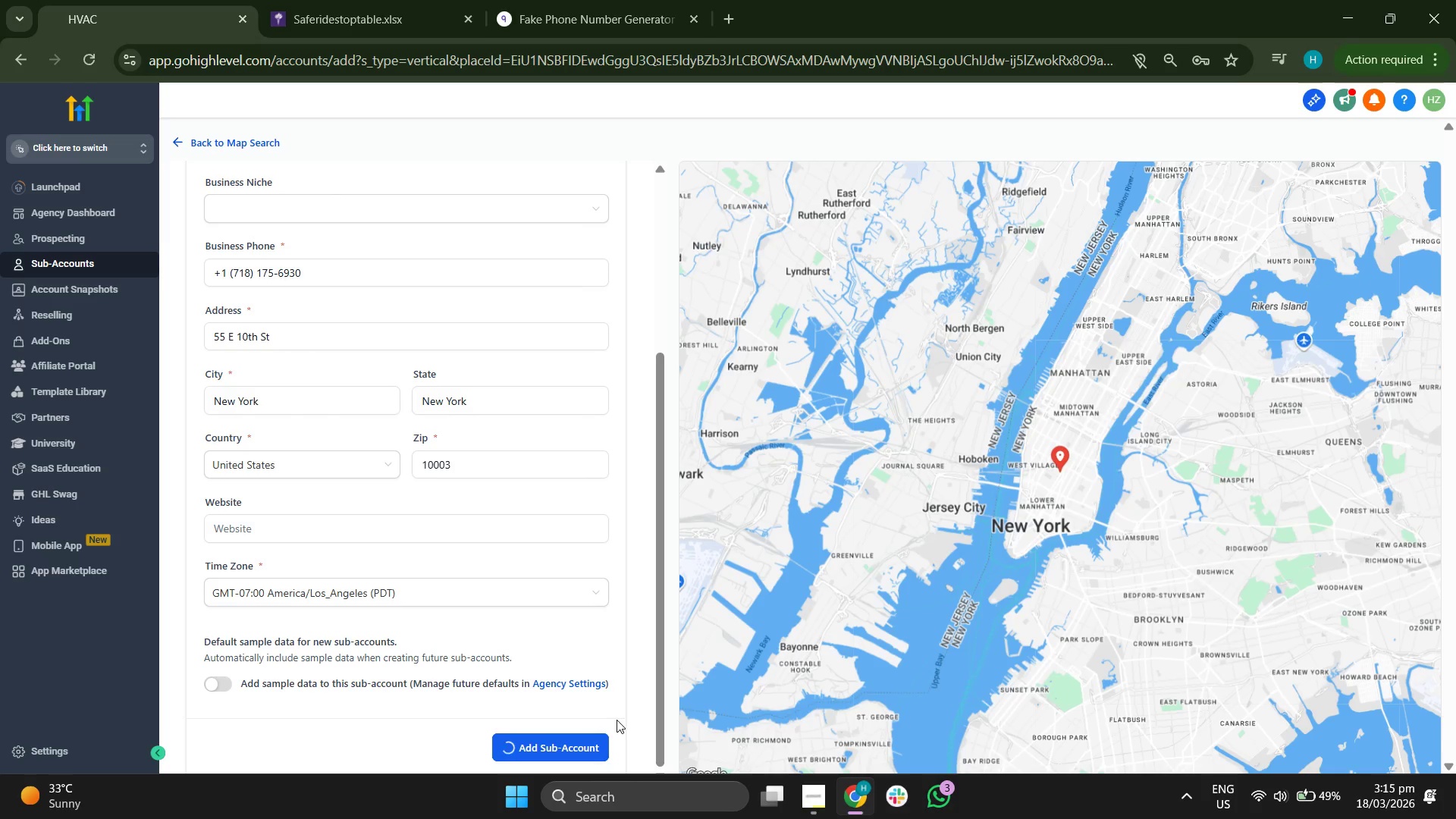 
wait(7.69)
 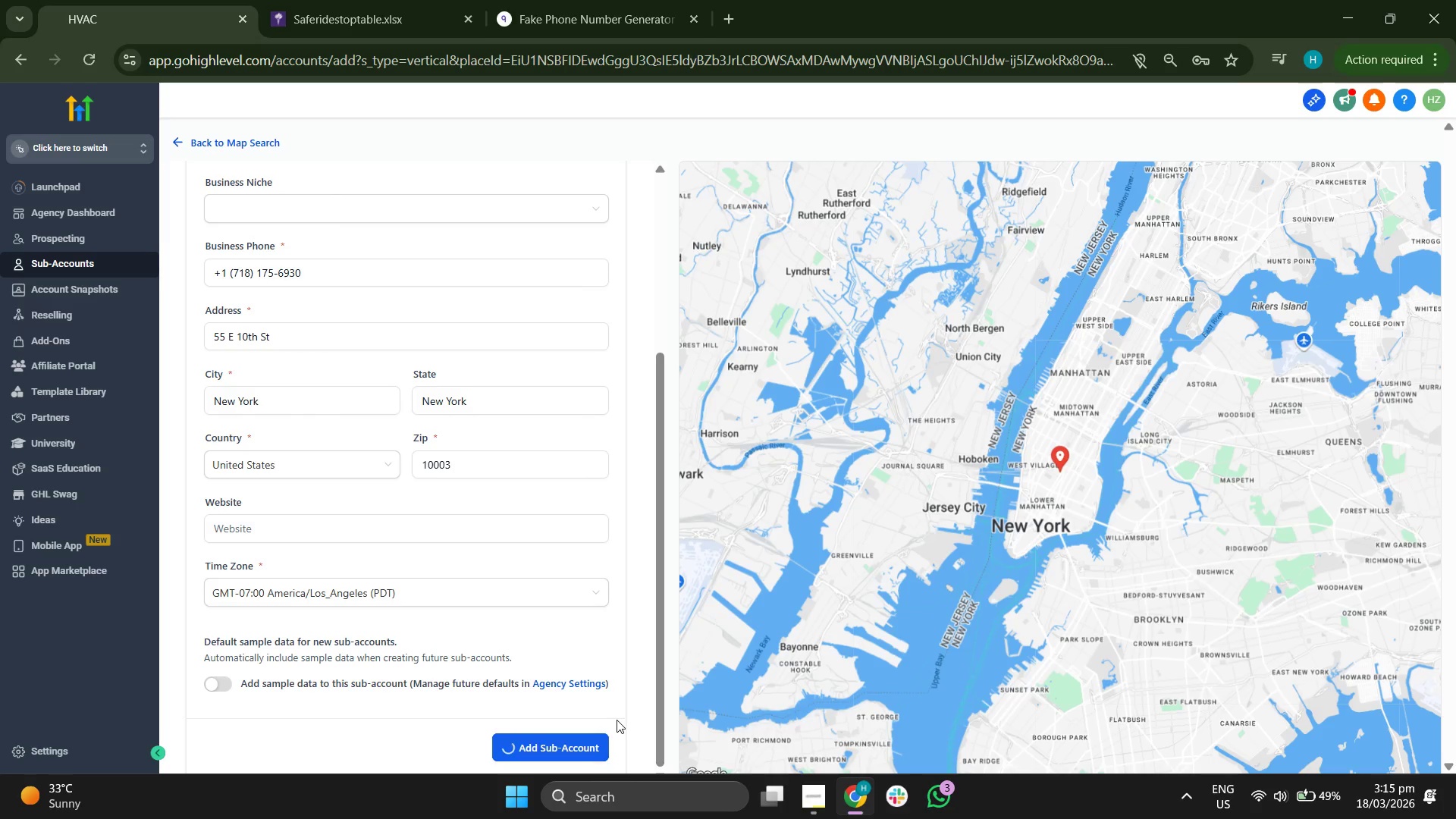 
left_click([1169, 459])
 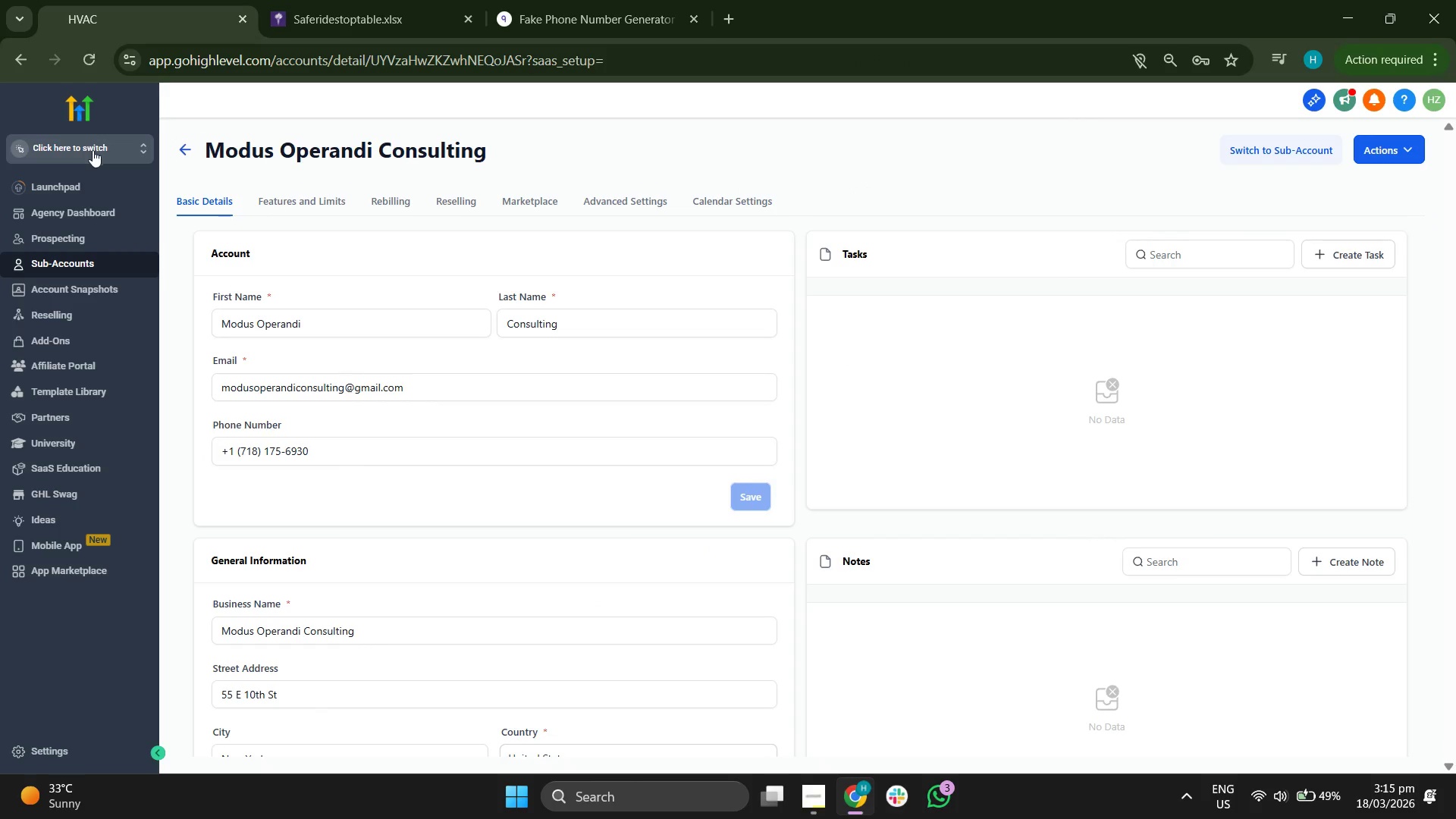 
left_click([103, 143])
 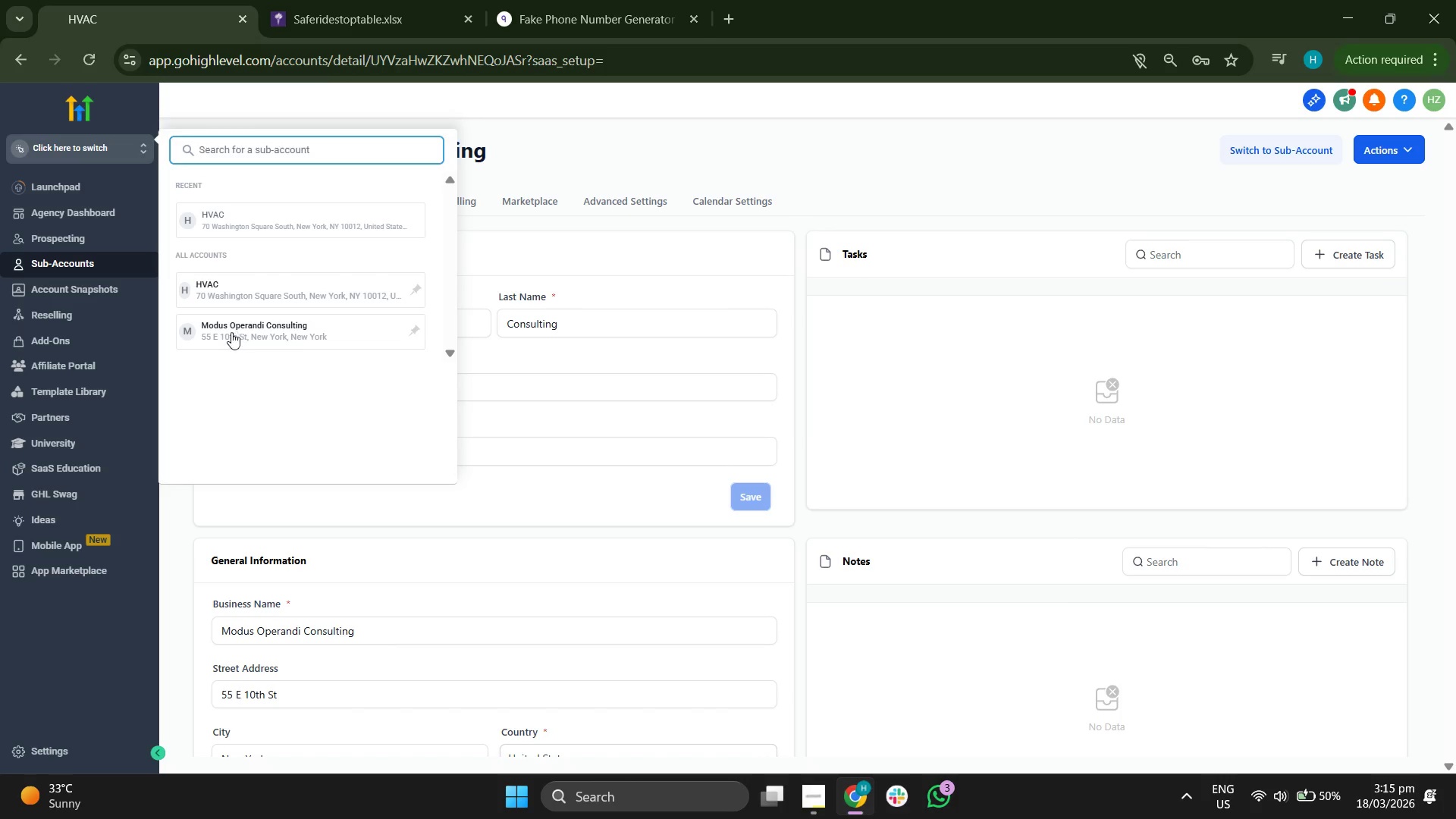 
left_click([254, 332])
 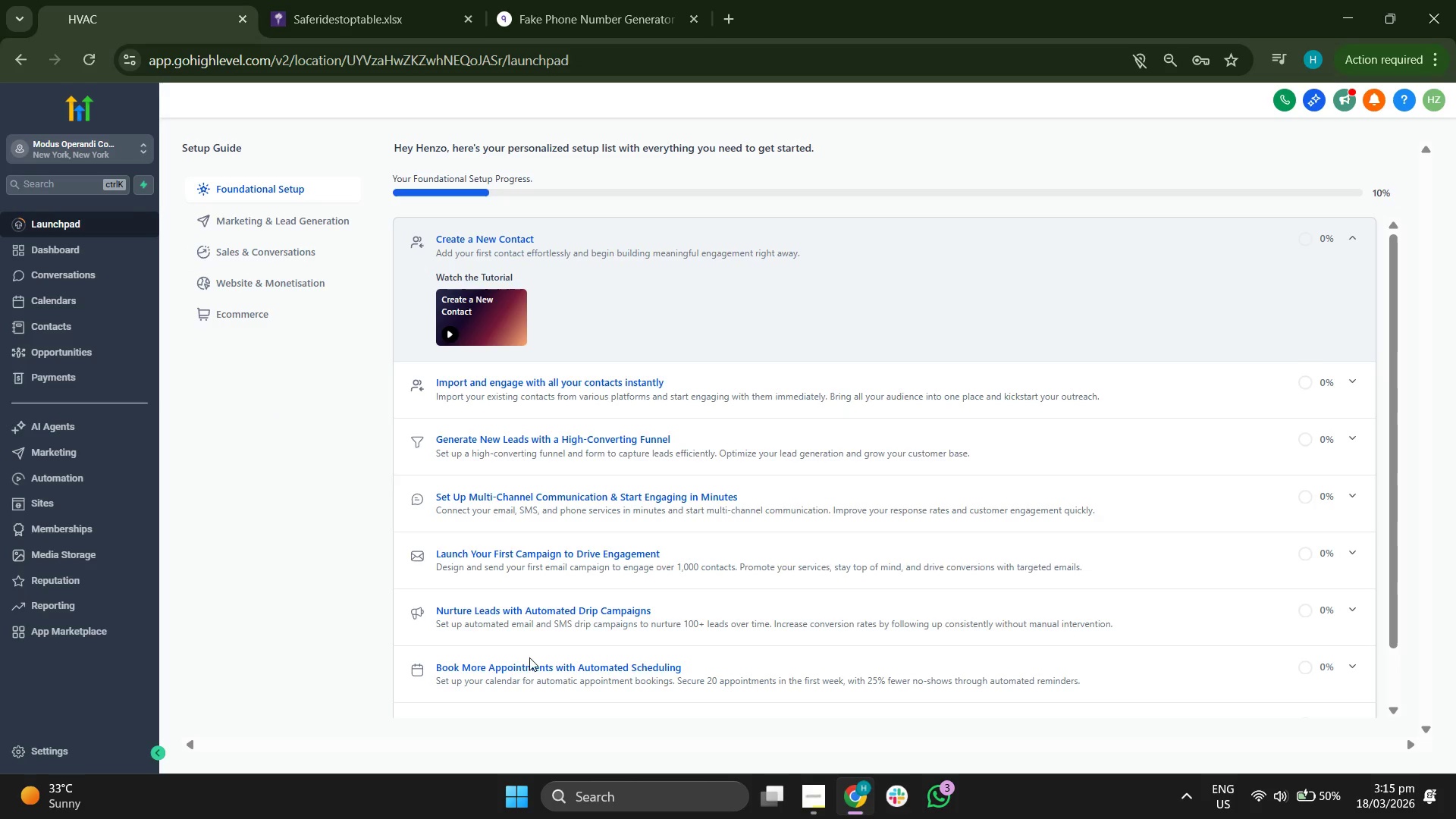 
wait(7.59)
 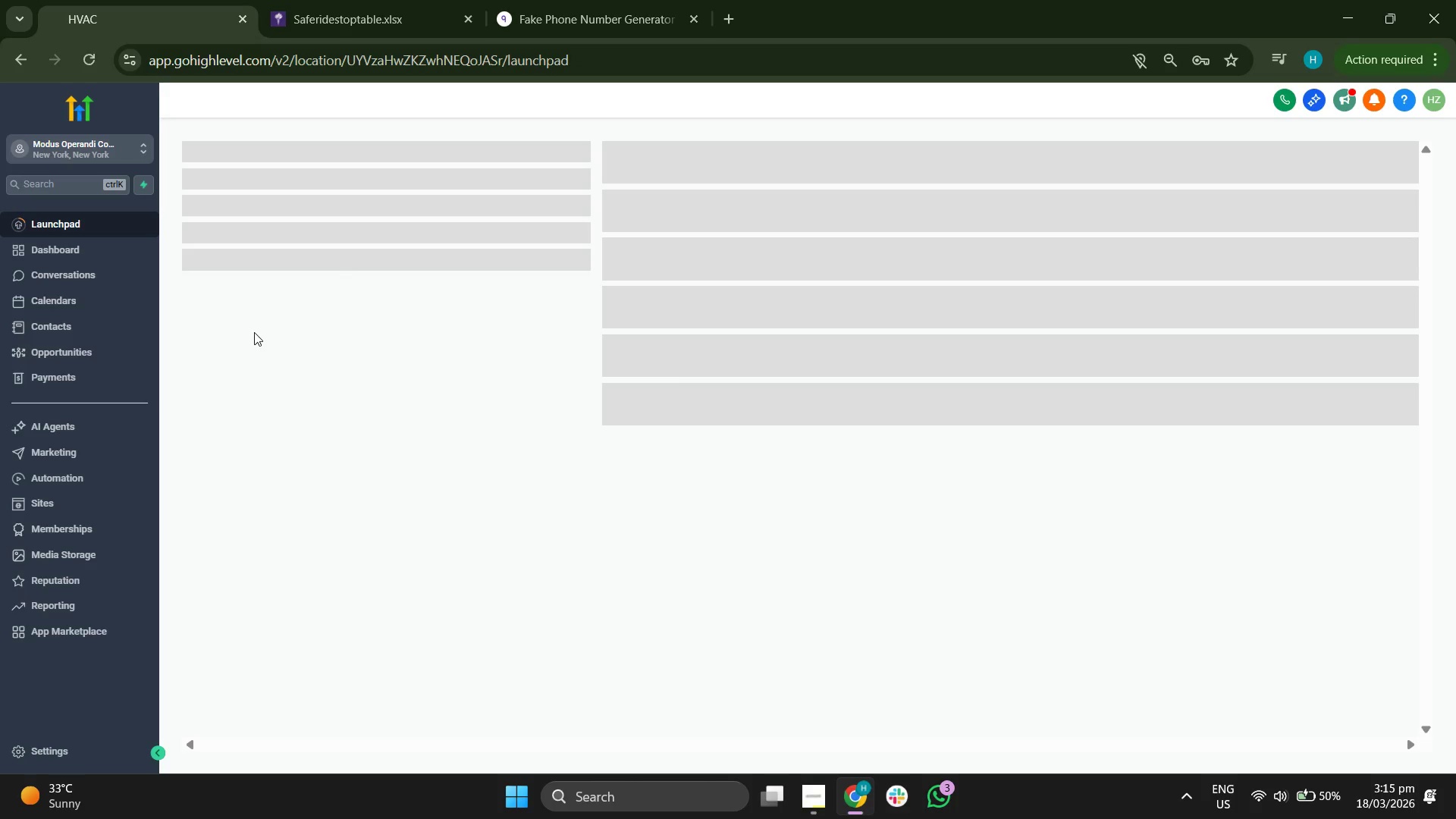 
left_click([808, 786])